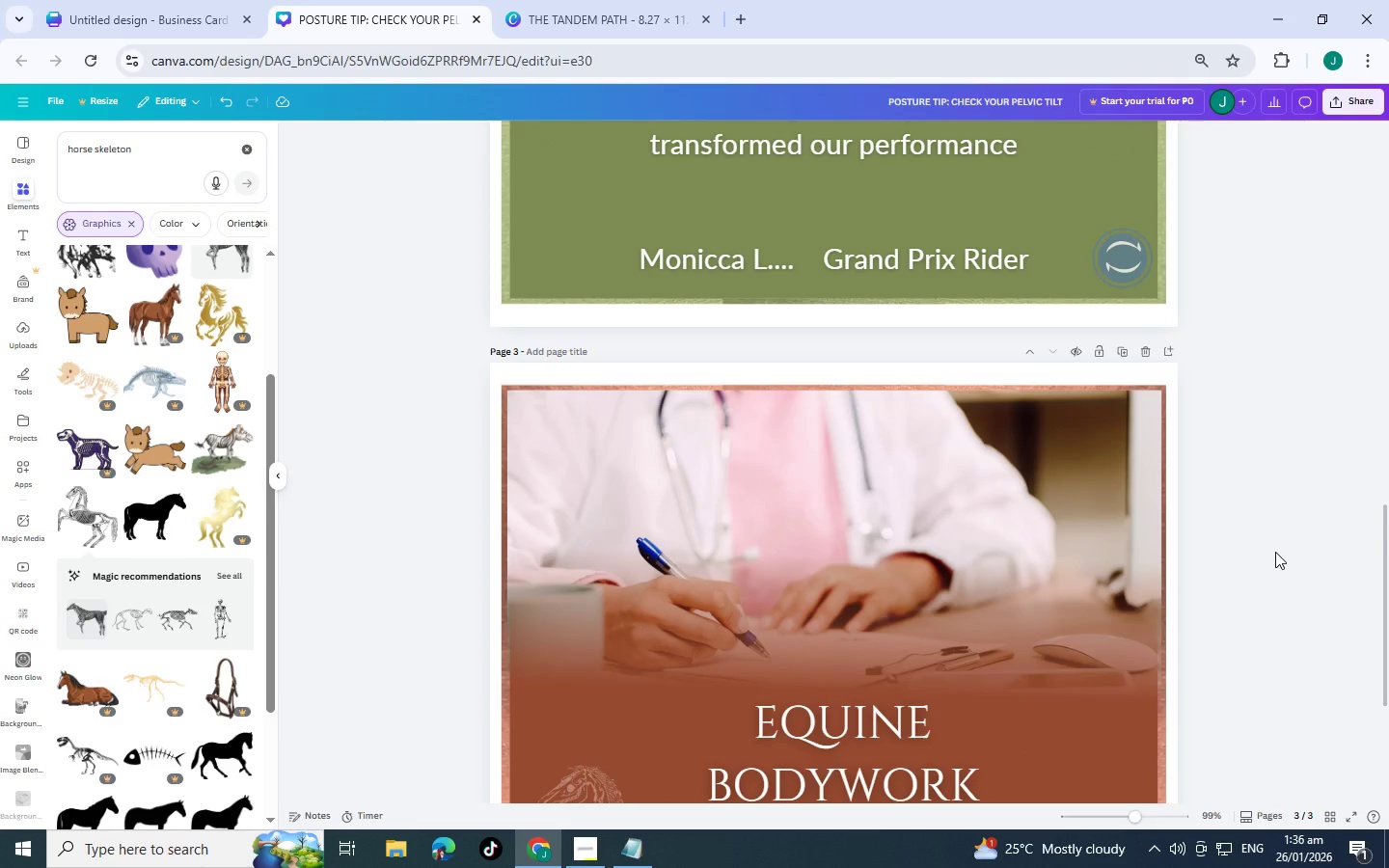 
scroll: coordinate [1275, 552], scroll_direction: down, amount: 3.0
 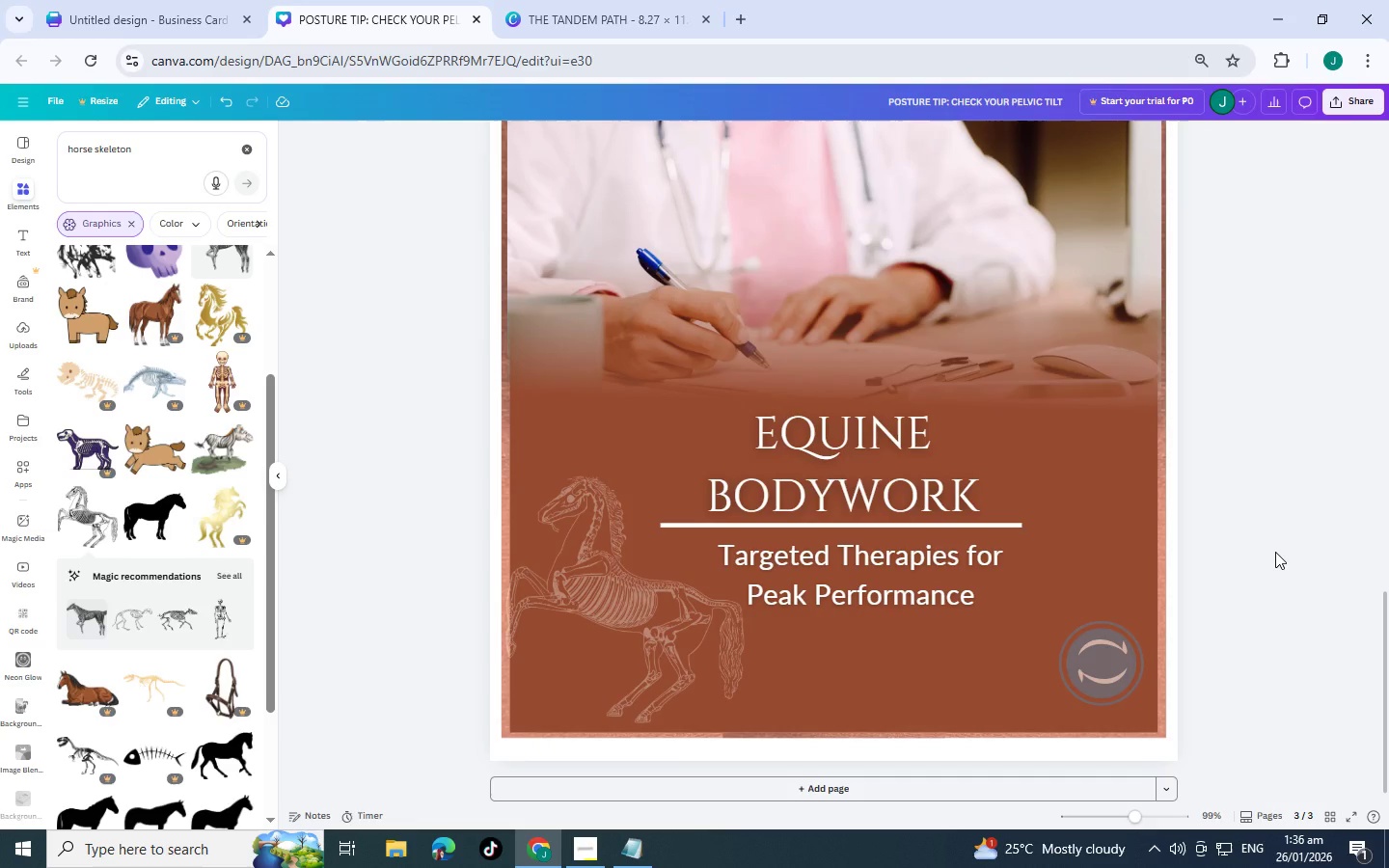 
scroll: coordinate [1275, 552], scroll_direction: up, amount: 2.0
 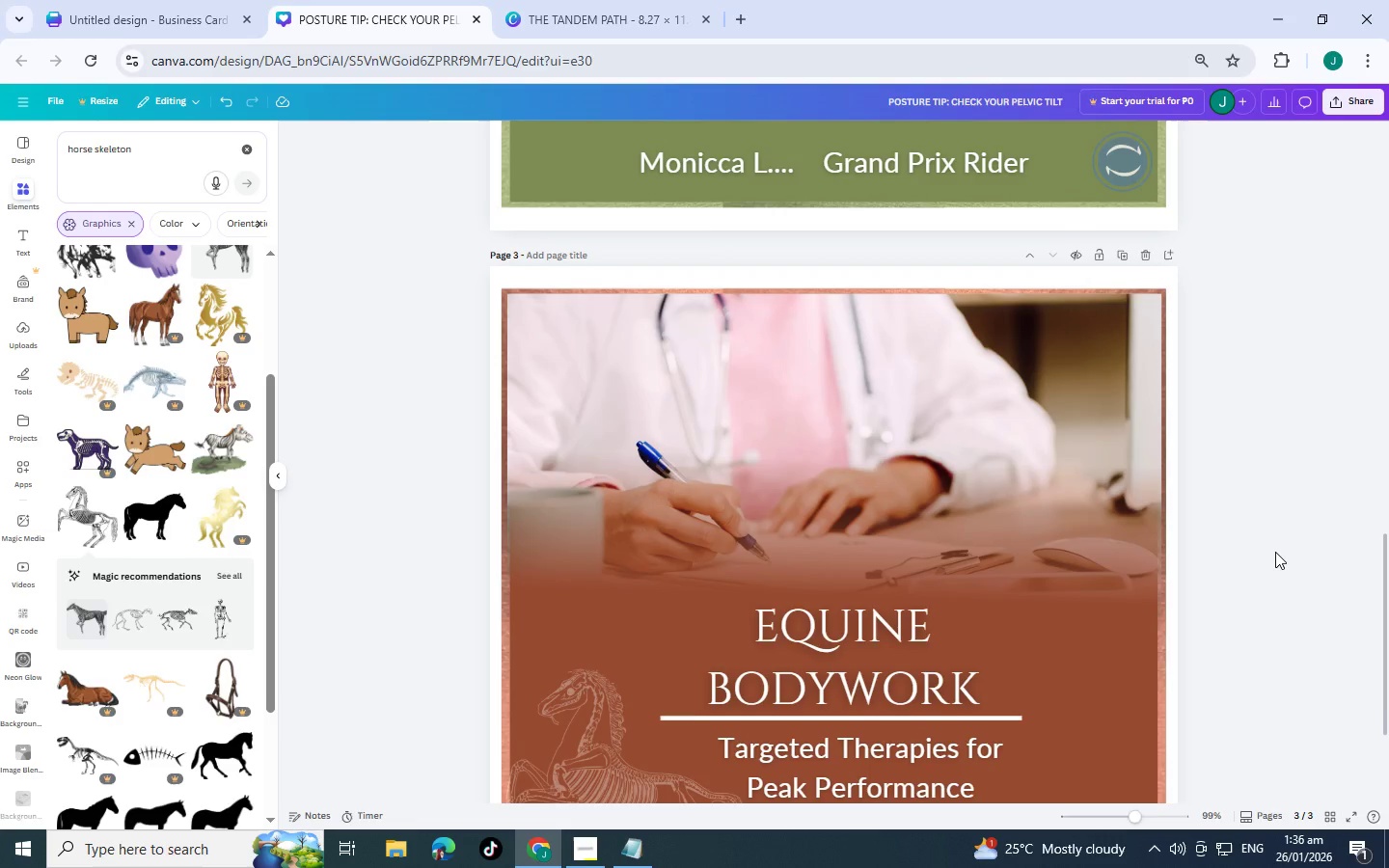 
scroll: coordinate [1275, 552], scroll_direction: down, amount: 1.0
 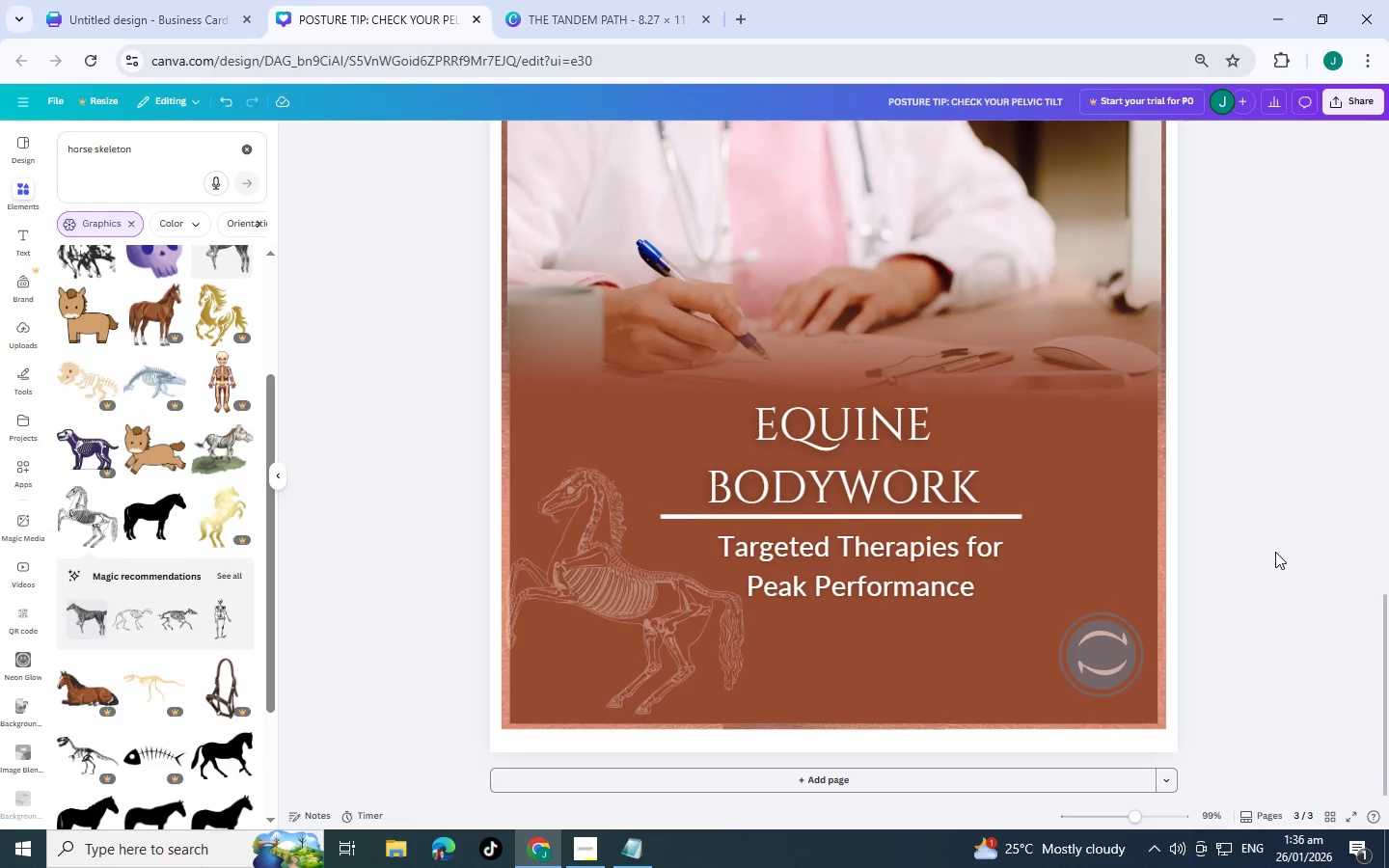 
scroll: coordinate [1267, 554], scroll_direction: up, amount: 9.0
 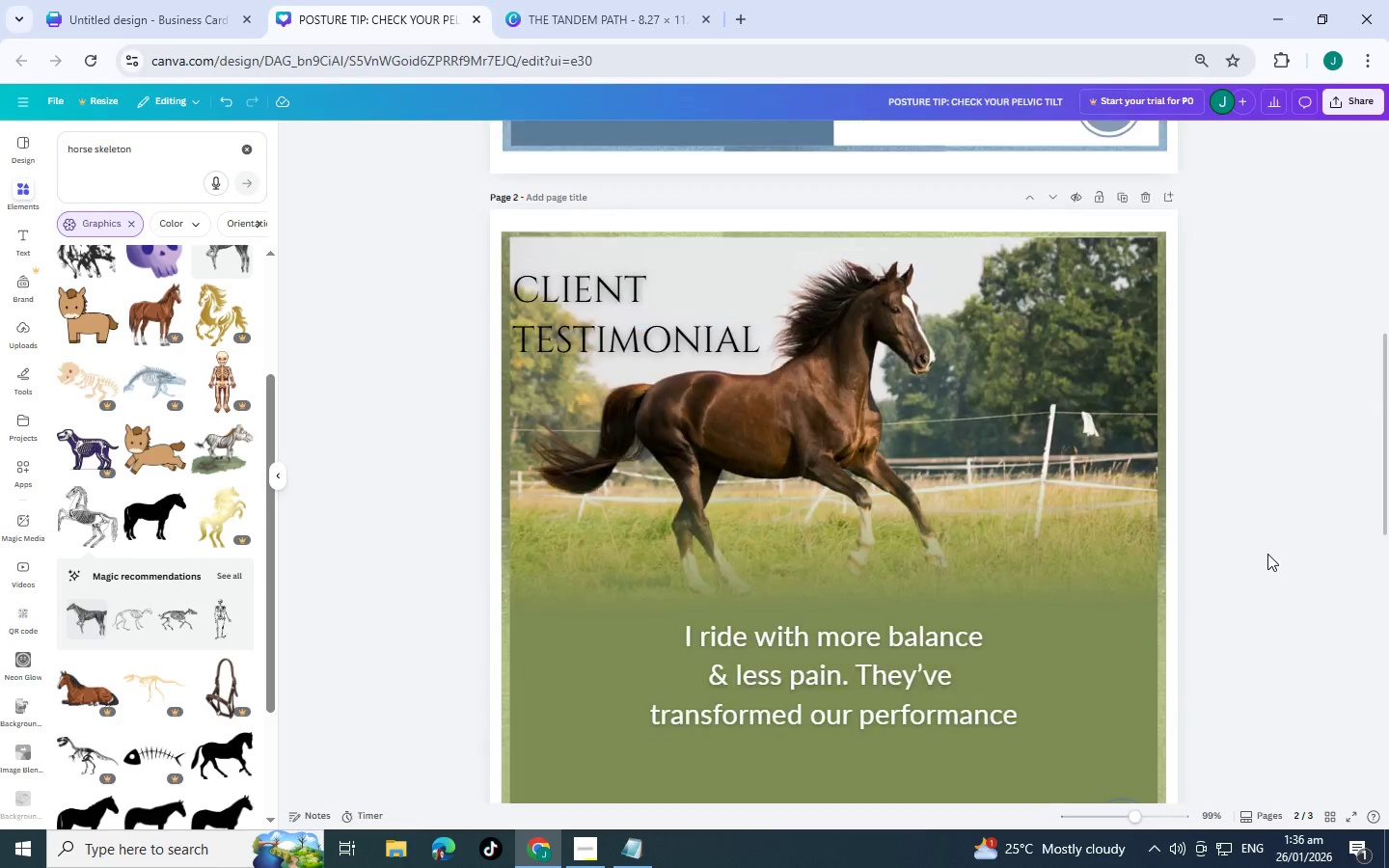 
scroll: coordinate [1267, 554], scroll_direction: down, amount: 10.0
 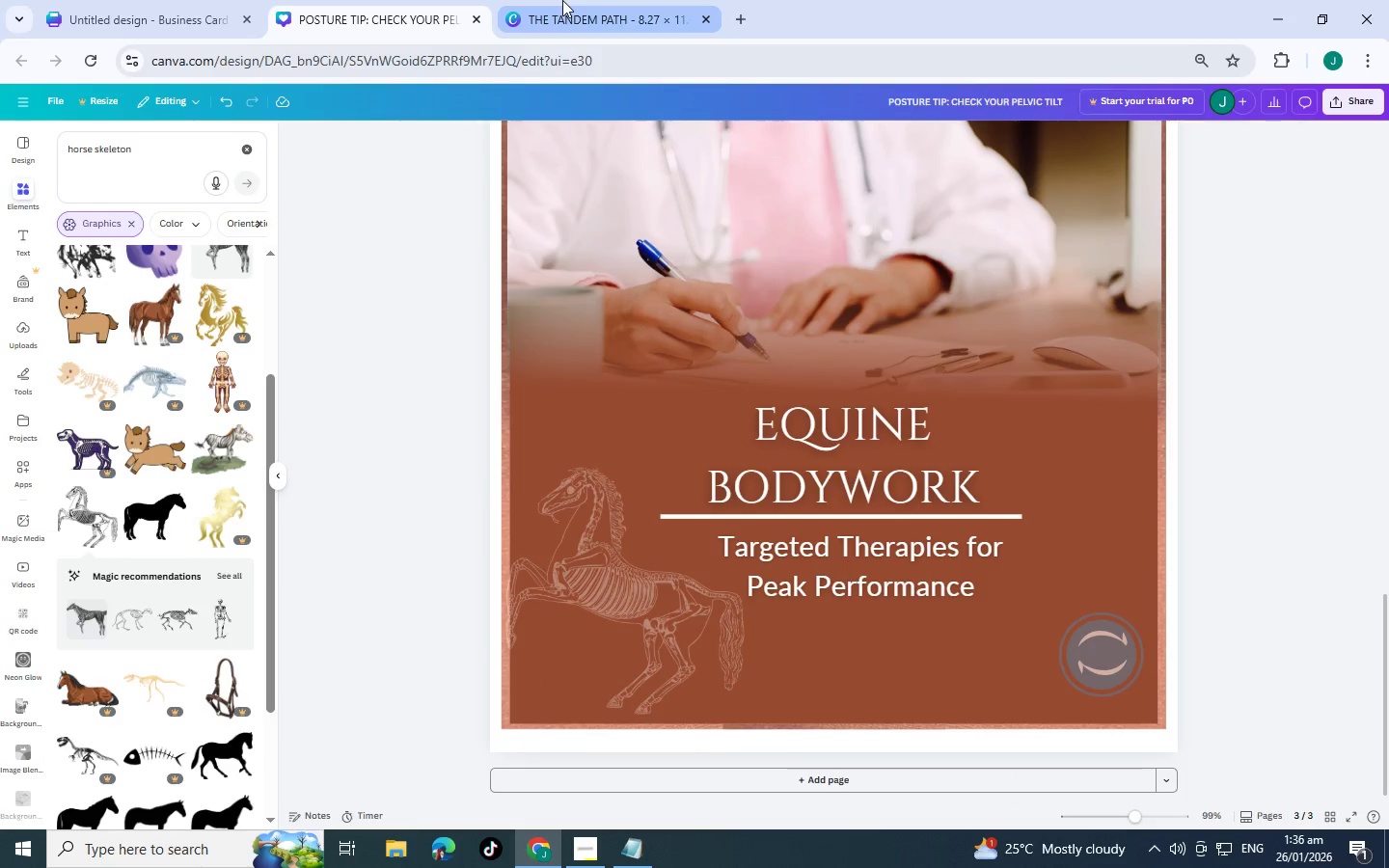 
mouse_move([576, 844])
 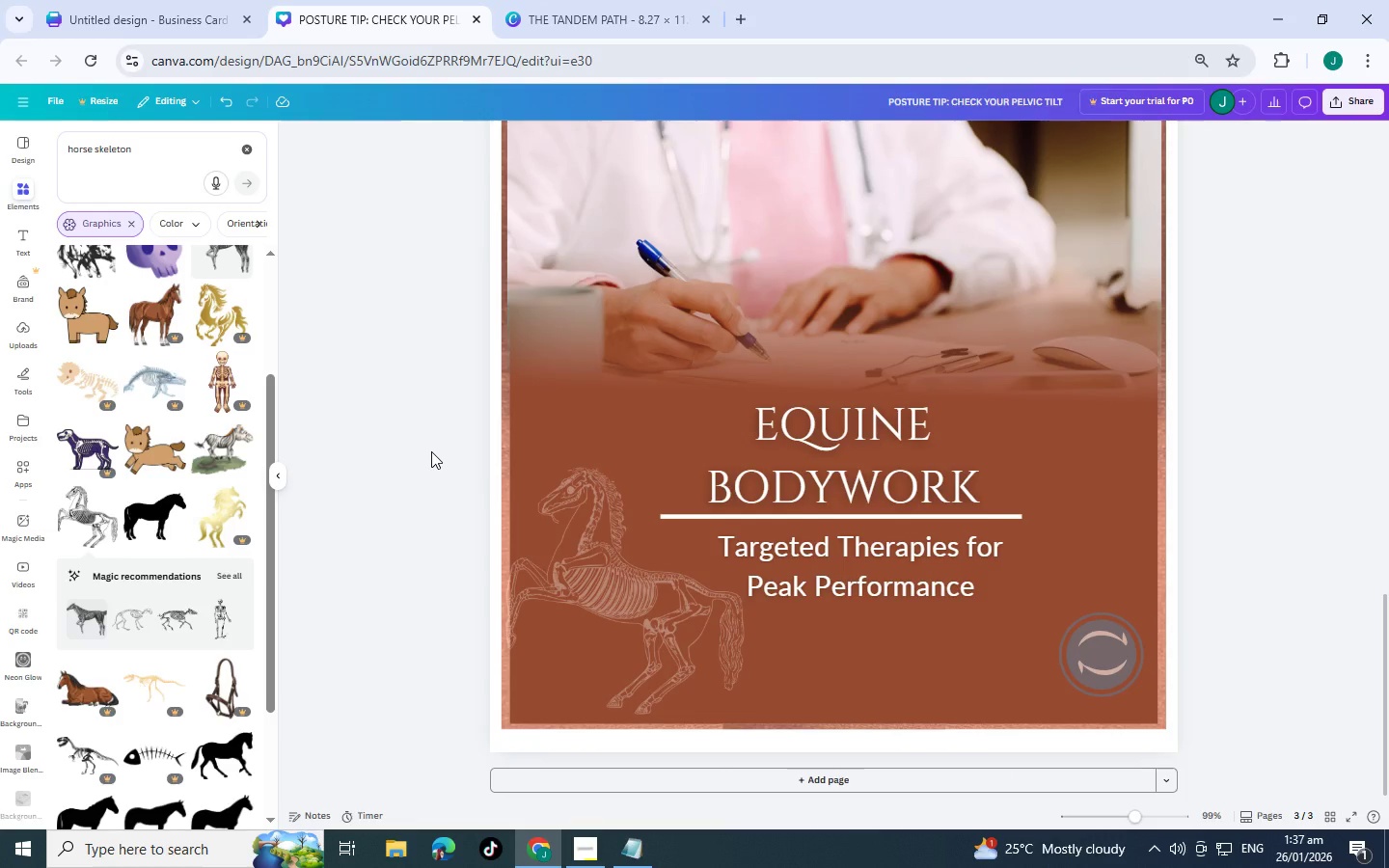 
key(Alt+Tab)
 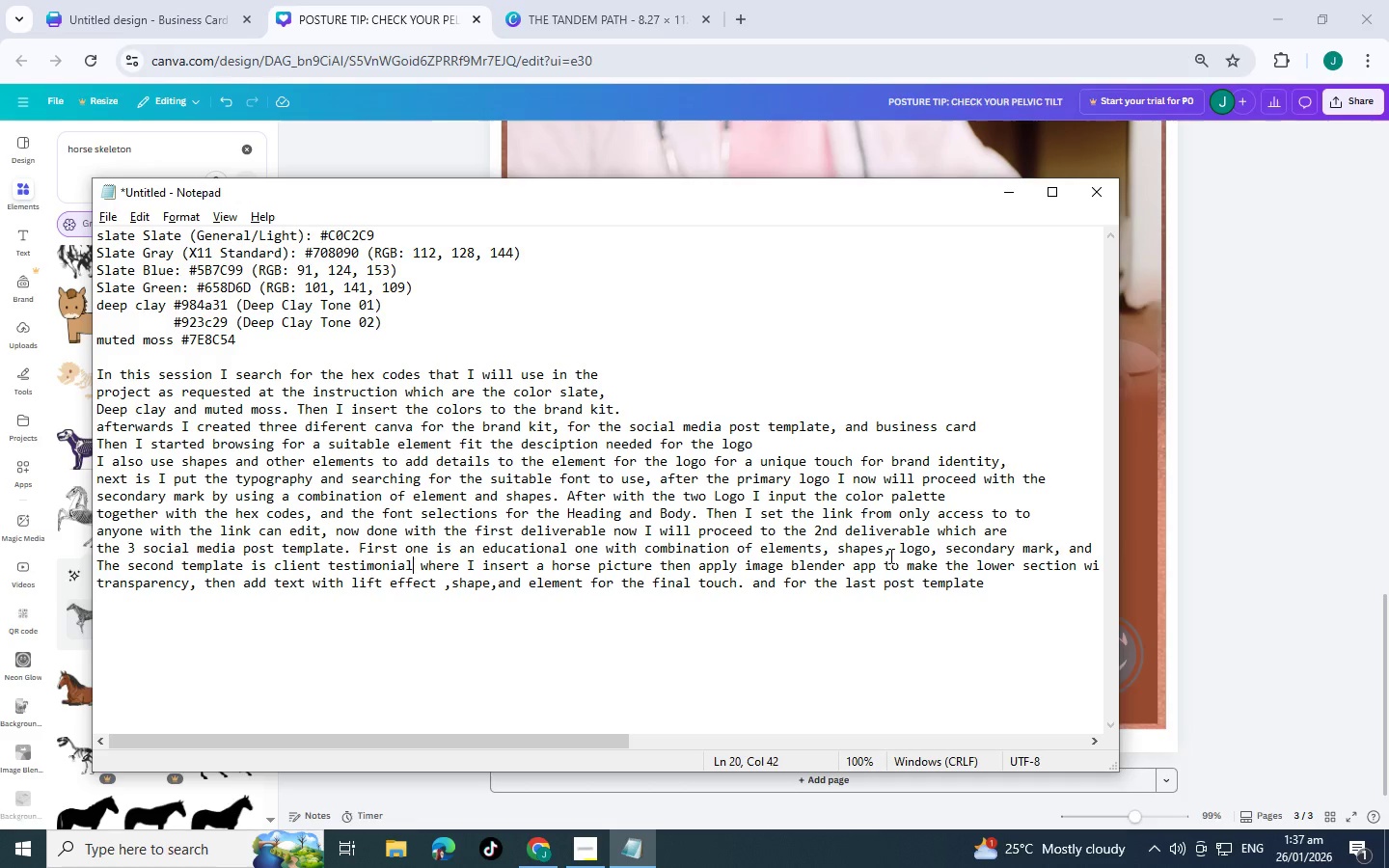 
left_click([990, 601])
 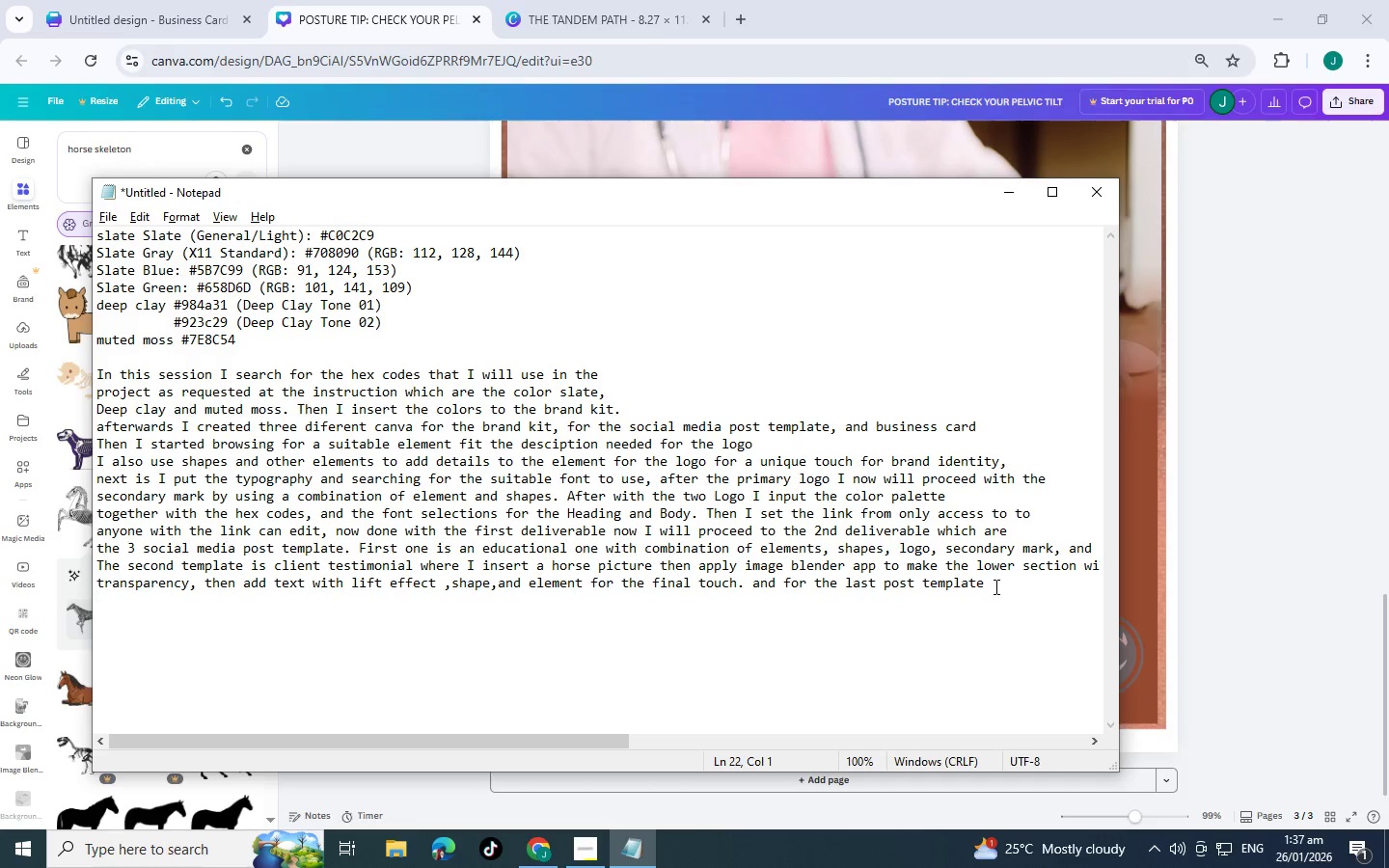 
left_click([994, 586])
 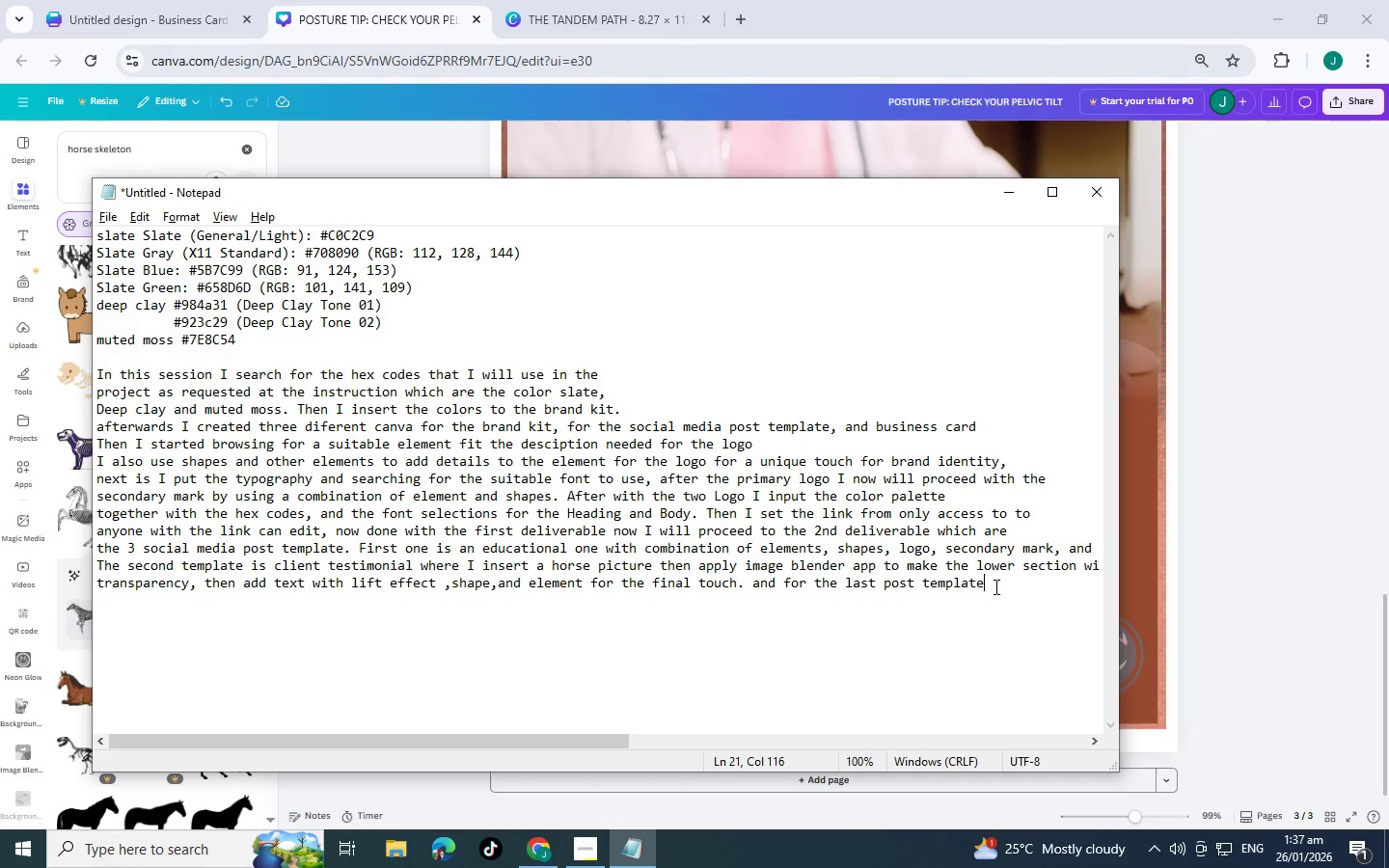 
type( is like the 2nd one)
key(Backspace)
key(Backspace)
key(Backspace)
key(Backspace)
type( one)
 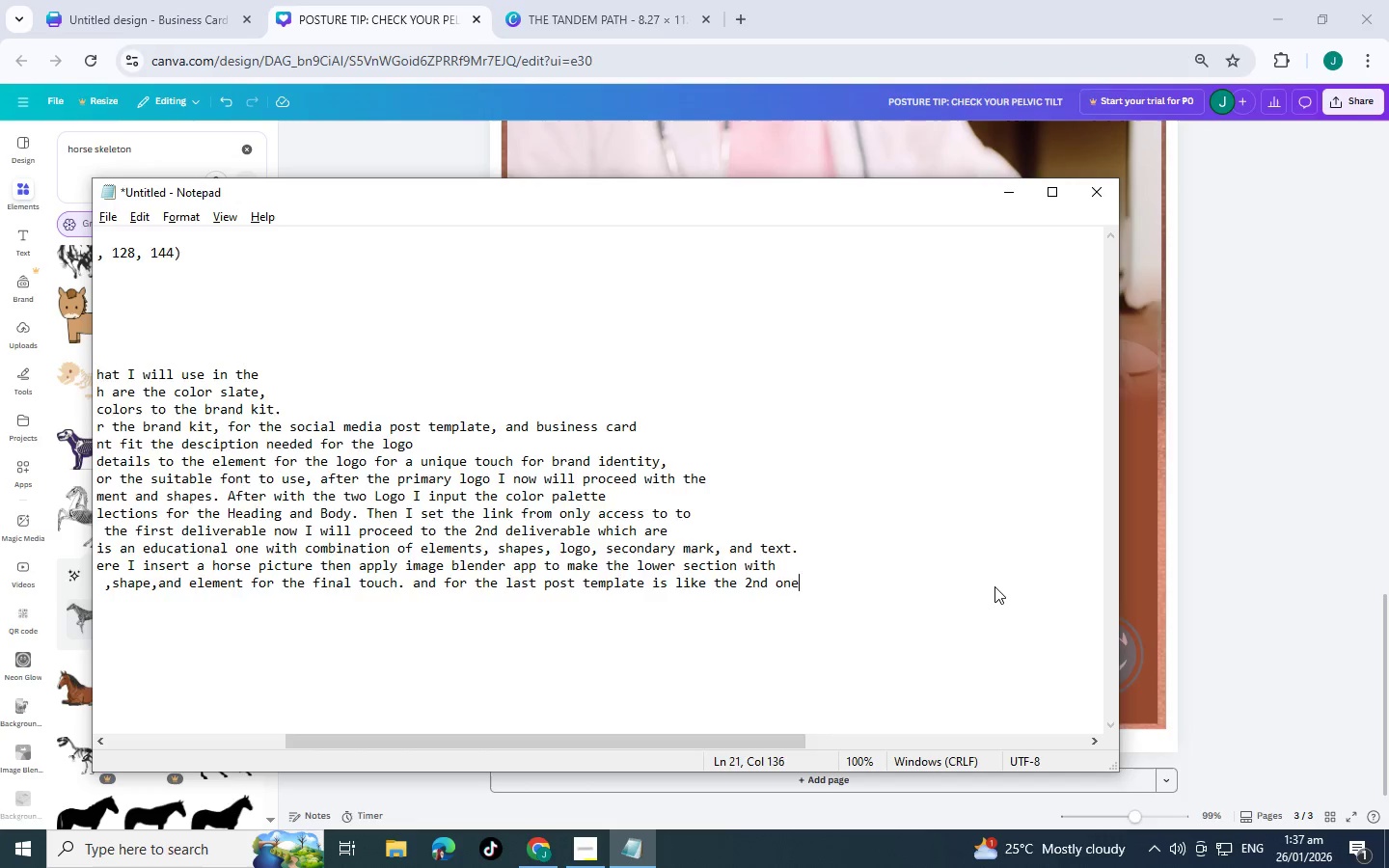 
key(Enter)
 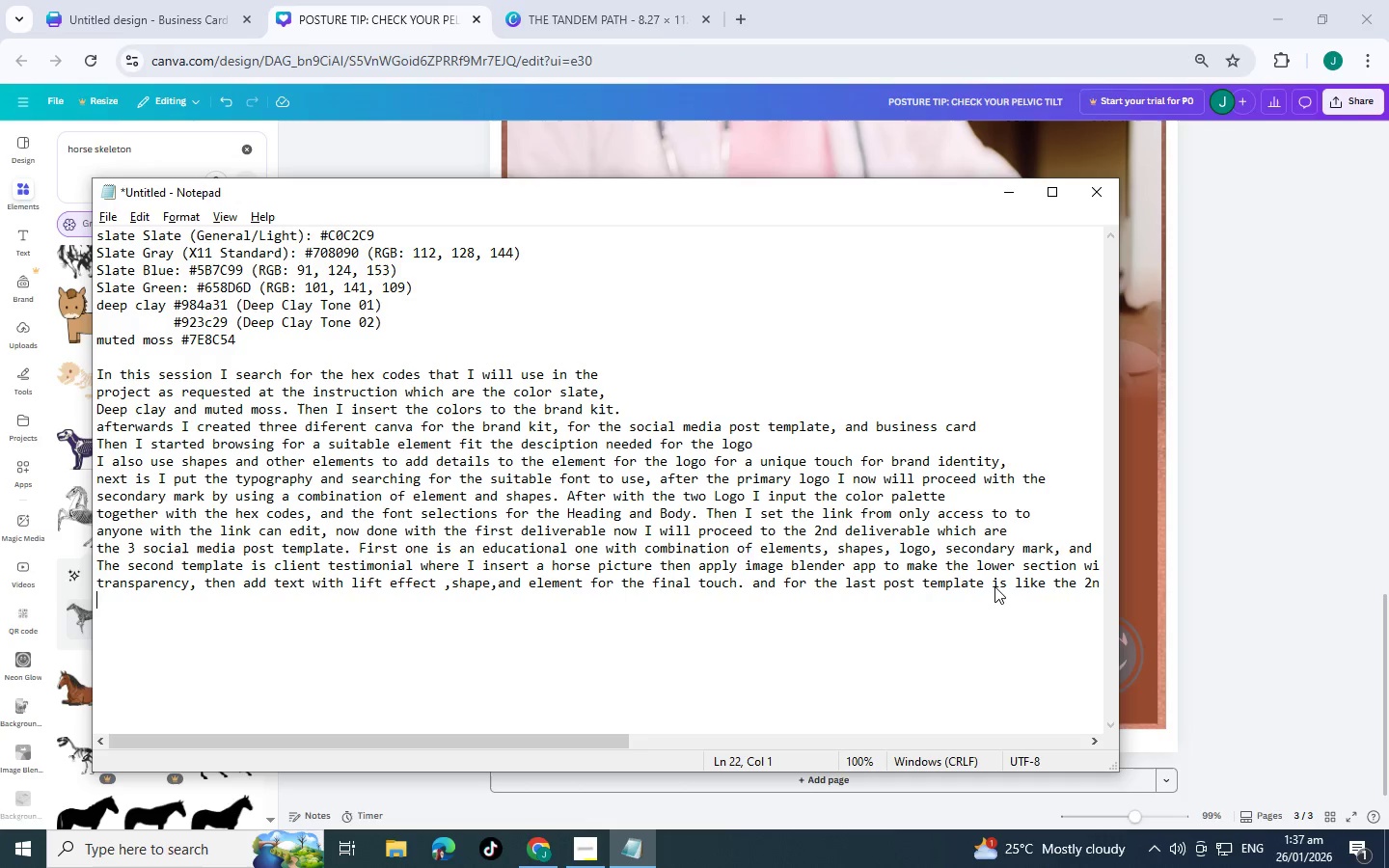 
type(but the cone)
key(Backspace)
type(text is just different w)
key(Backspace)
type(since it's just aoo)
key(Backspace)
key(Backspace)
type(ppointment marketing)
 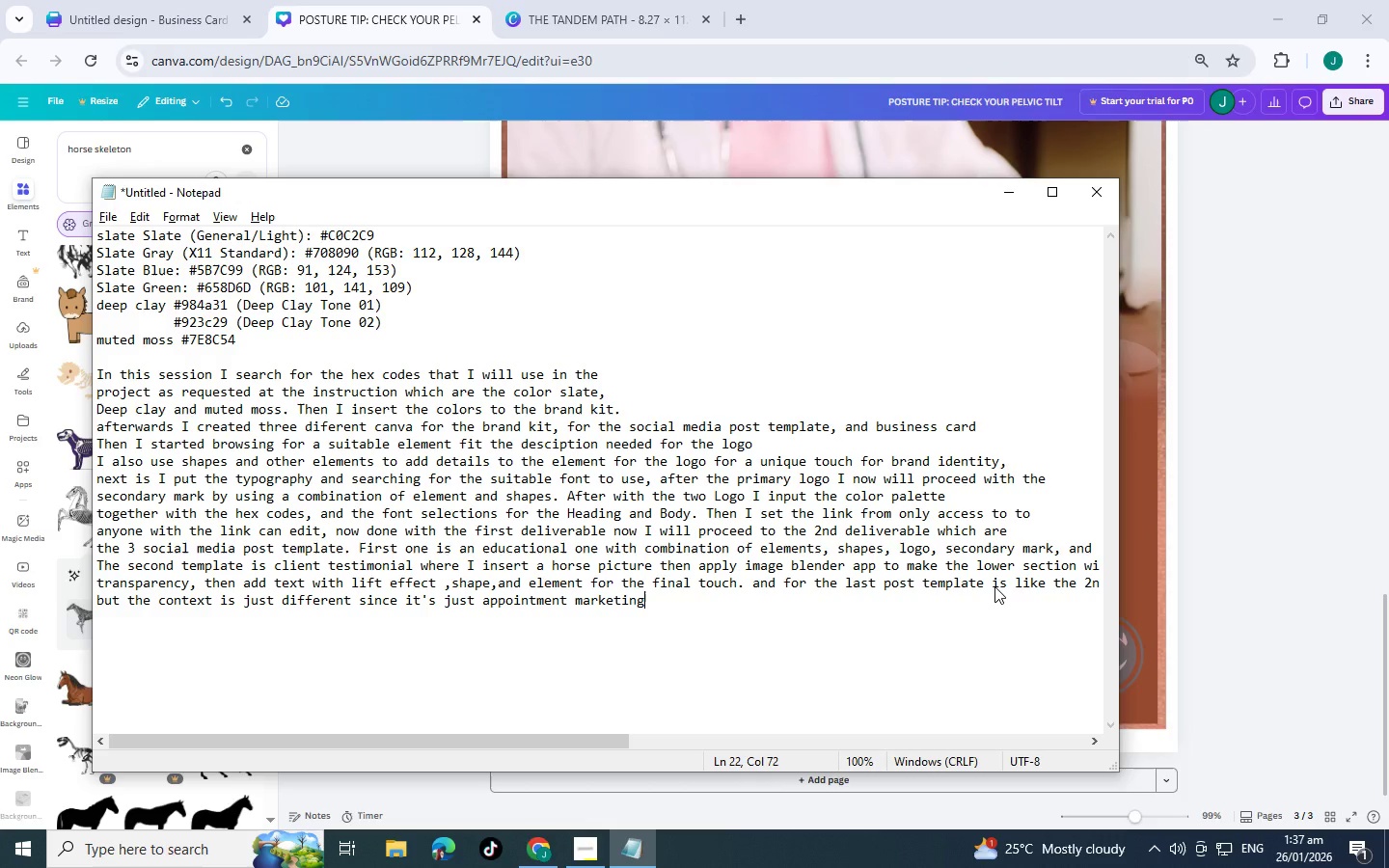 
type( )
key(Backspace)
key(Backspace)
key(Backspace)
type( tj)
key(Backspace)
type(herapy )
key(Backspace)
key(Backspace)
key(Backspace)
key(Backspace)
key(Backspace)
type(rapy bo)
key(Backspace)
key(Backspace)
type(marketing)
 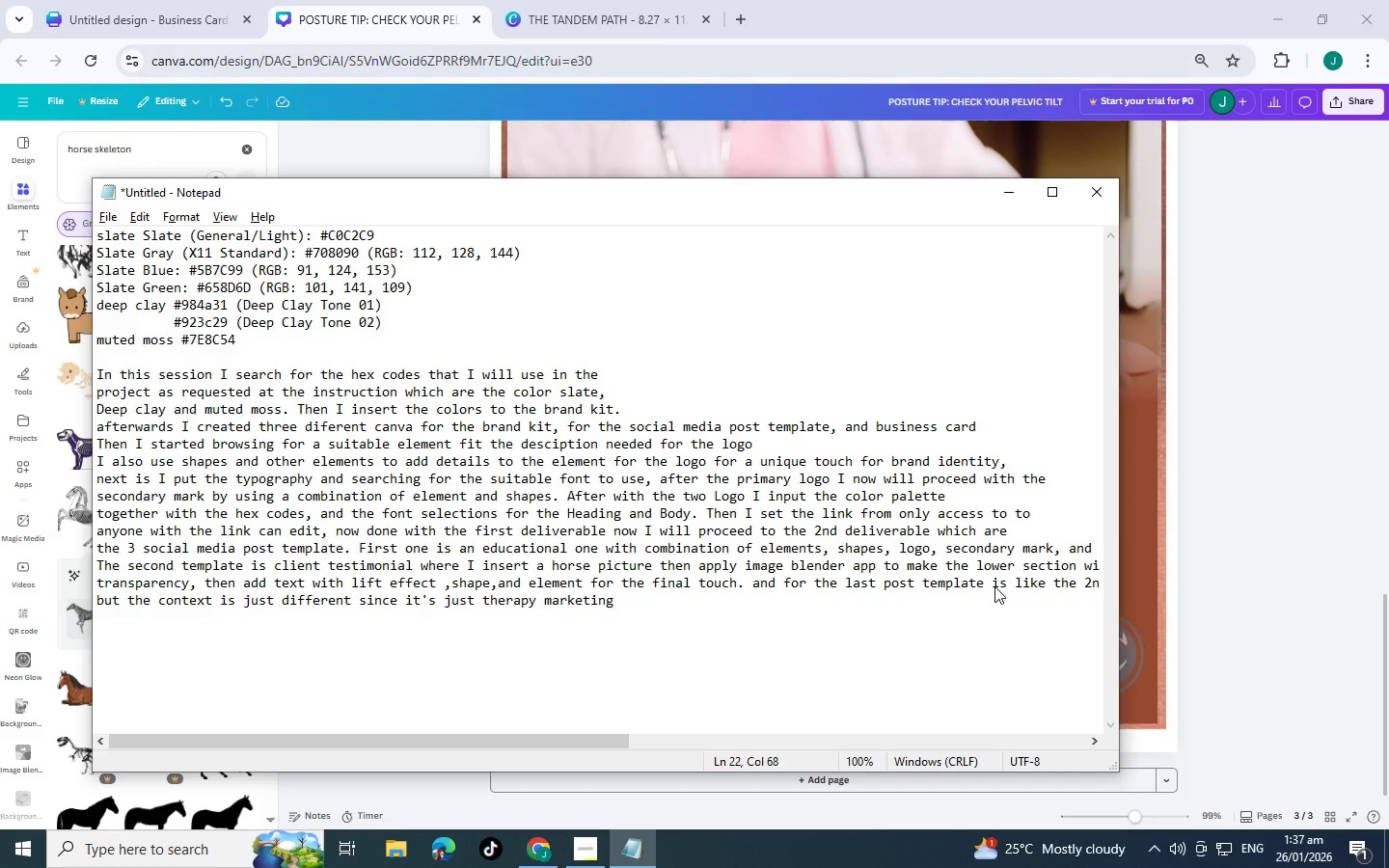 
key(Period)
 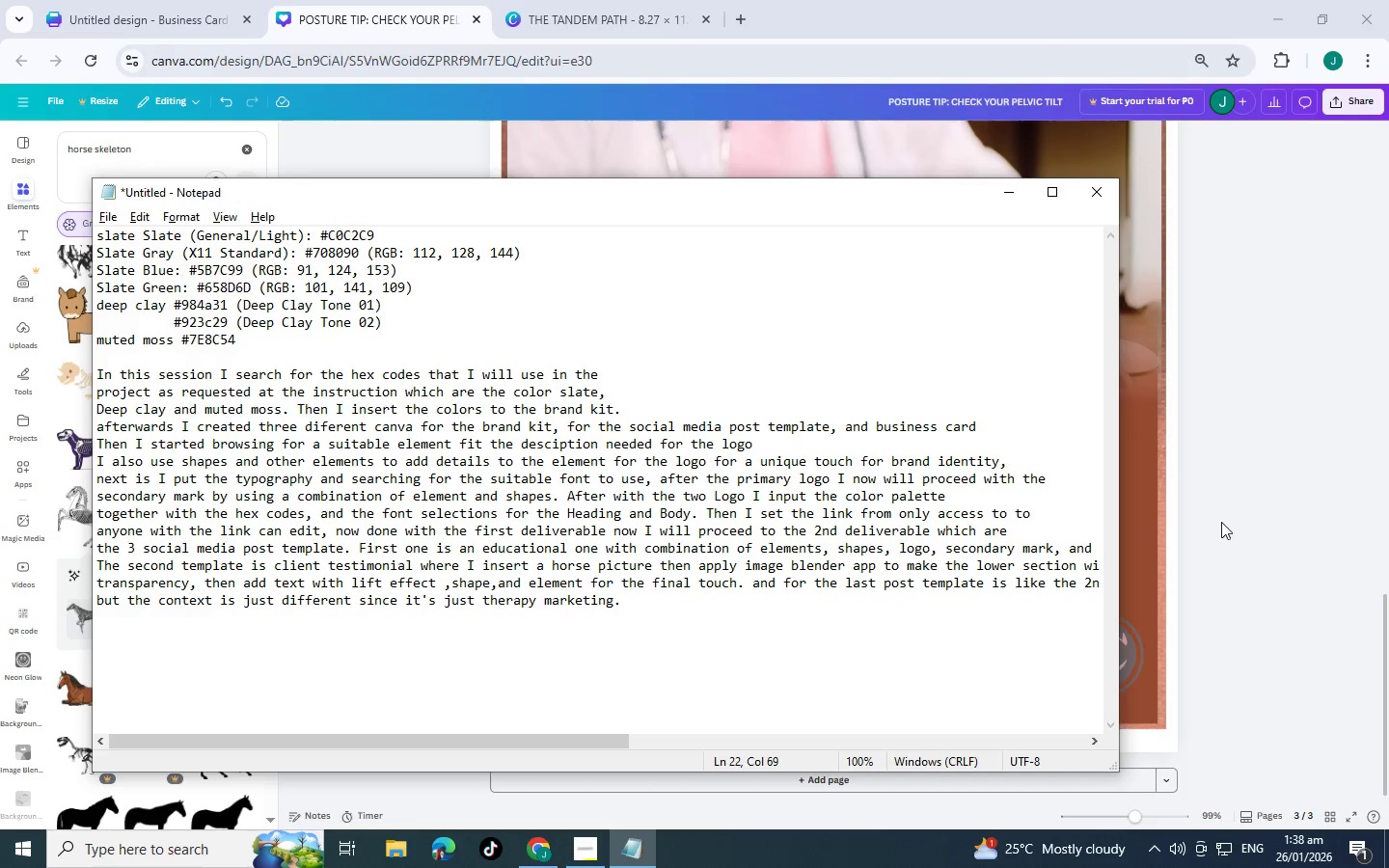 
left_click([1221, 522])
 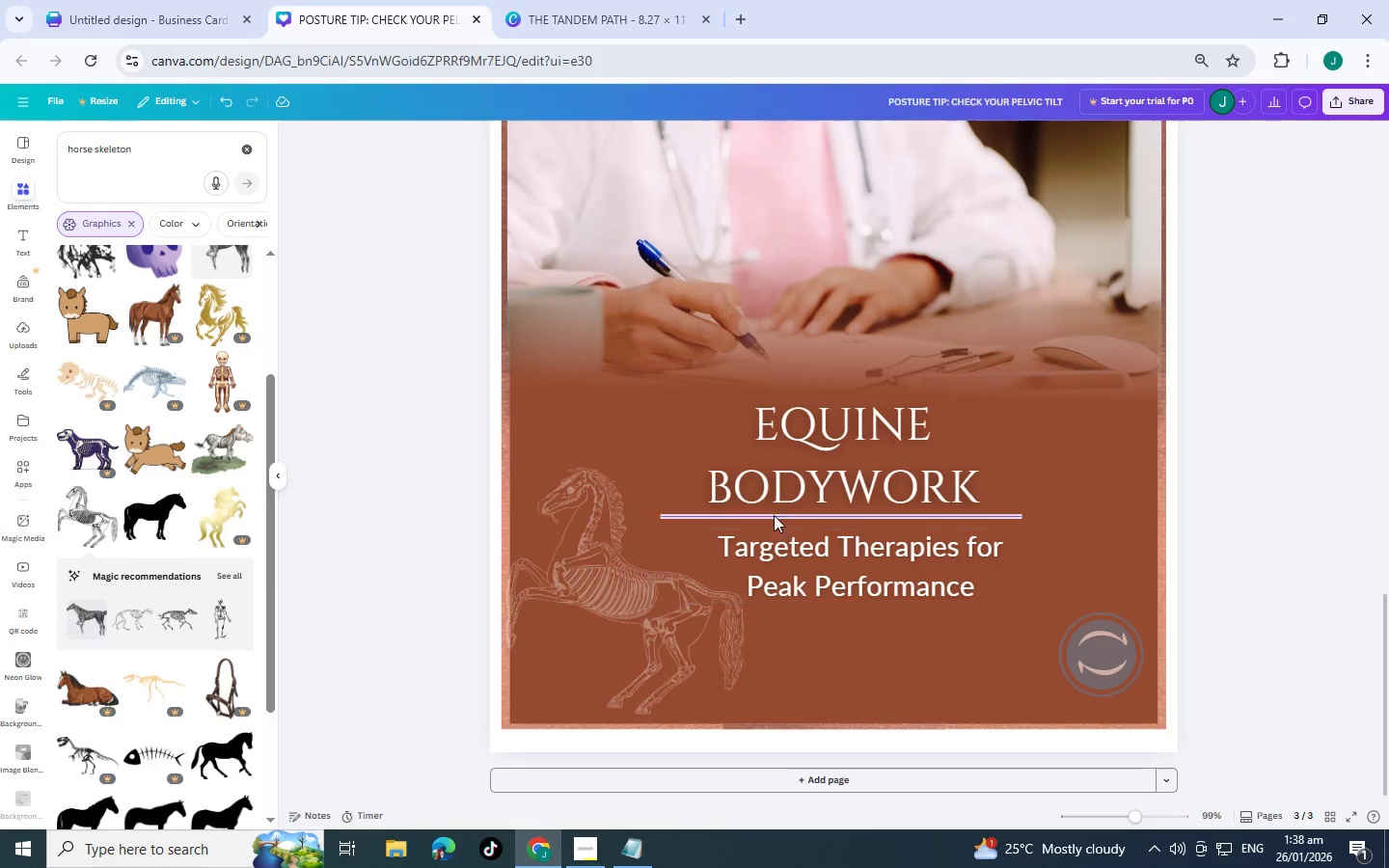 
scroll: coordinate [756, 475], scroll_direction: up, amount: 1.0
 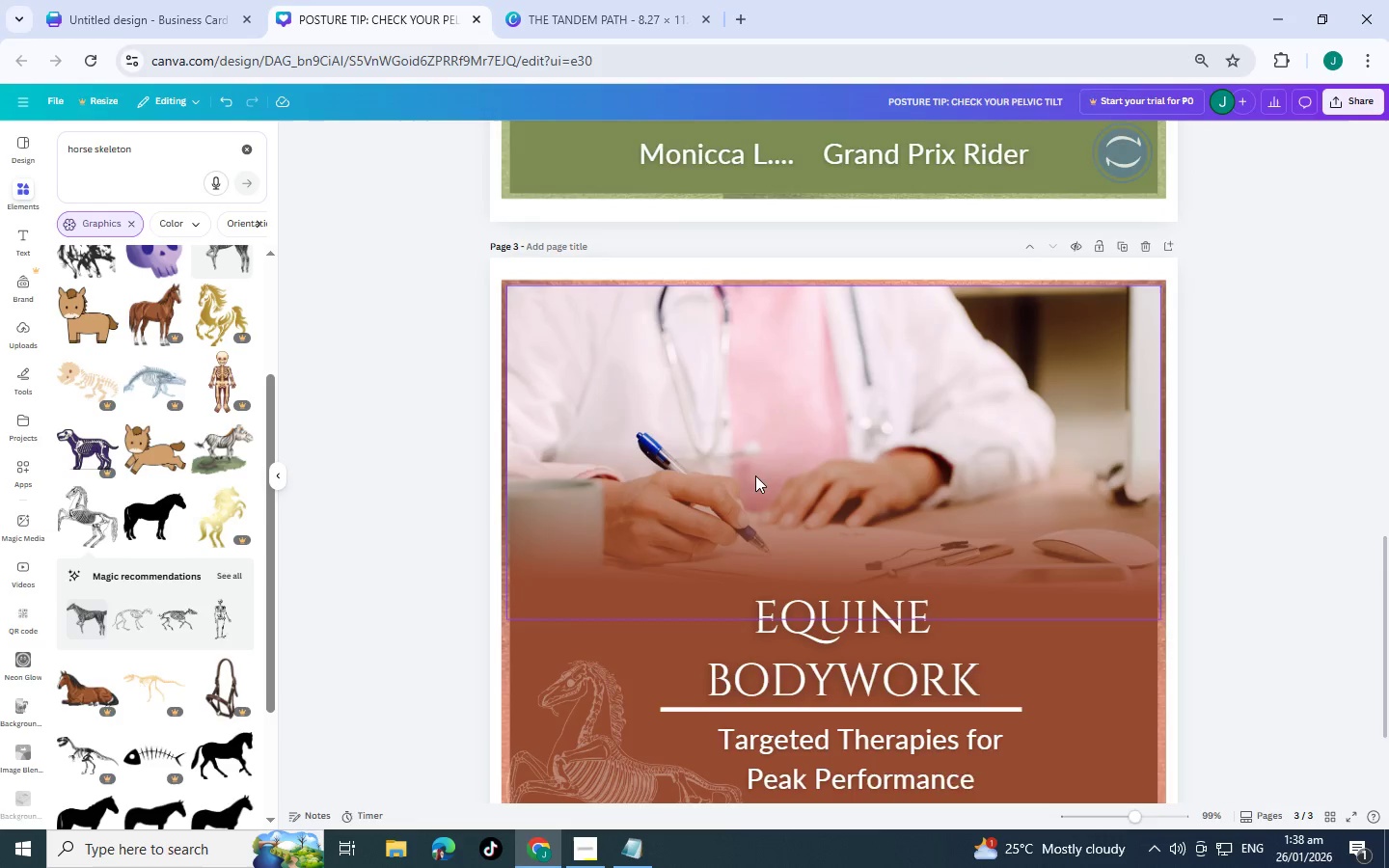 
scroll: coordinate [755, 475], scroll_direction: down, amount: 3.0
 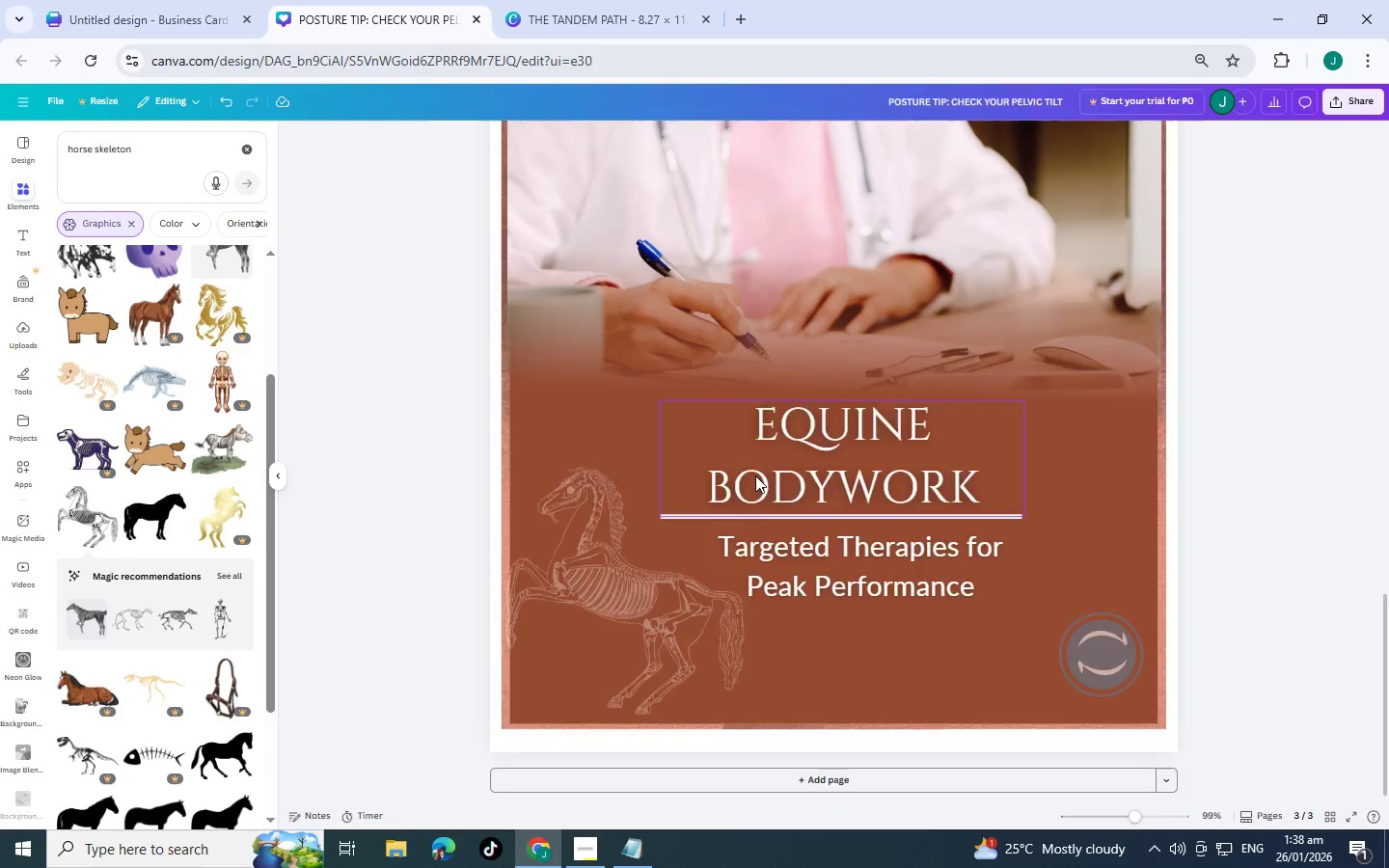 
scroll: coordinate [755, 475], scroll_direction: up, amount: 1.0
 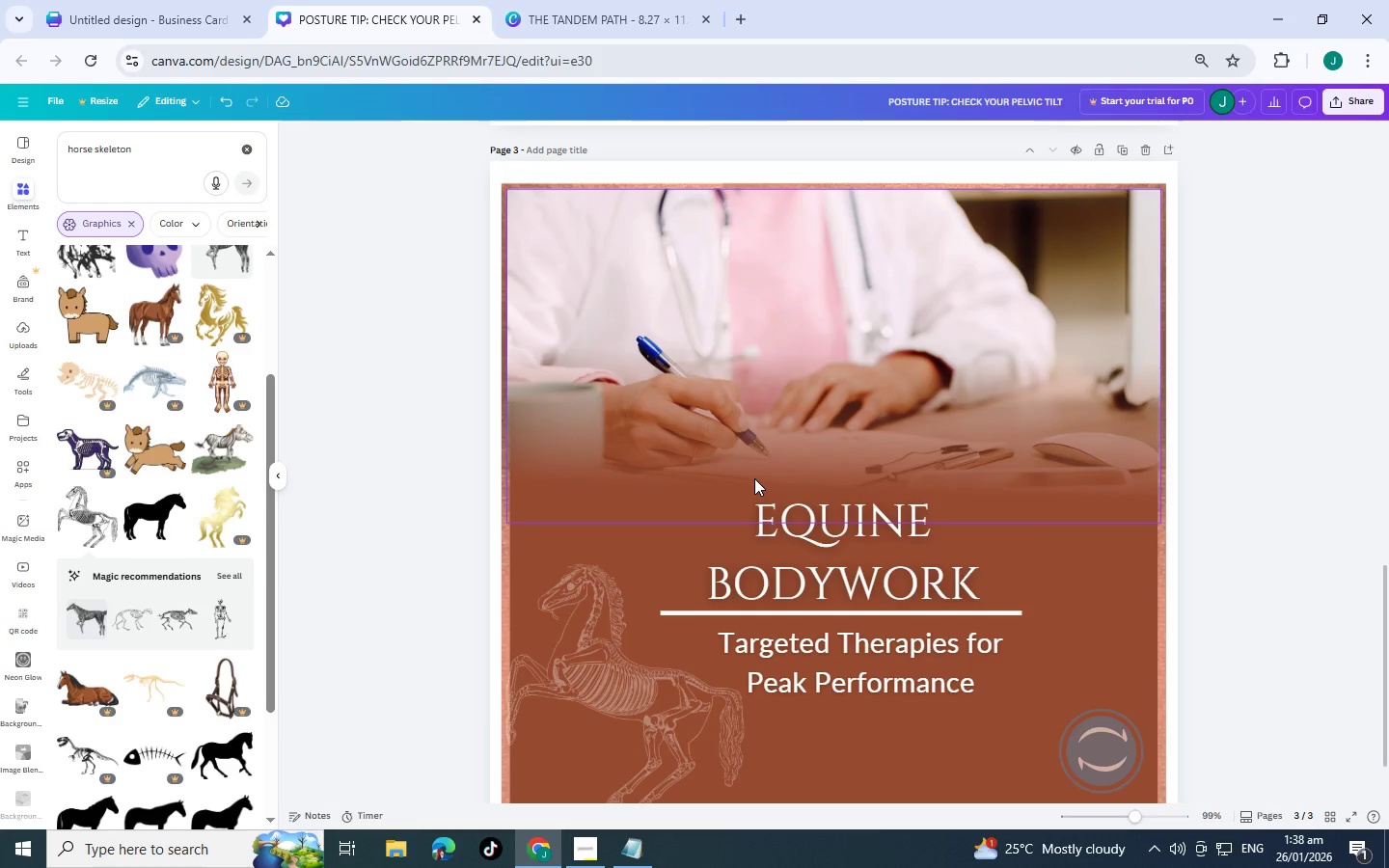 
scroll: coordinate [754, 478], scroll_direction: down, amount: 3.0
 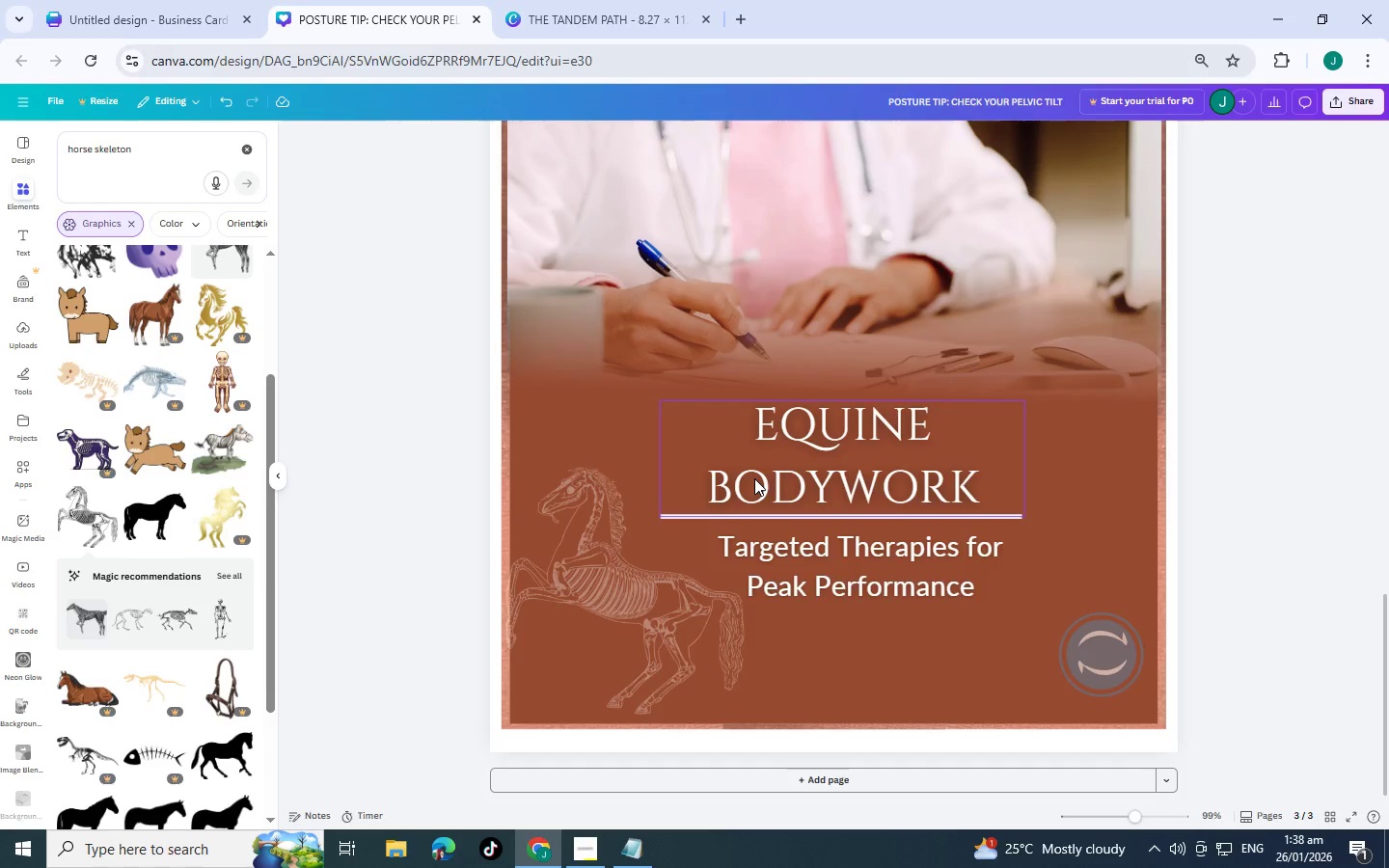 
scroll: coordinate [754, 478], scroll_direction: up, amount: 6.0
 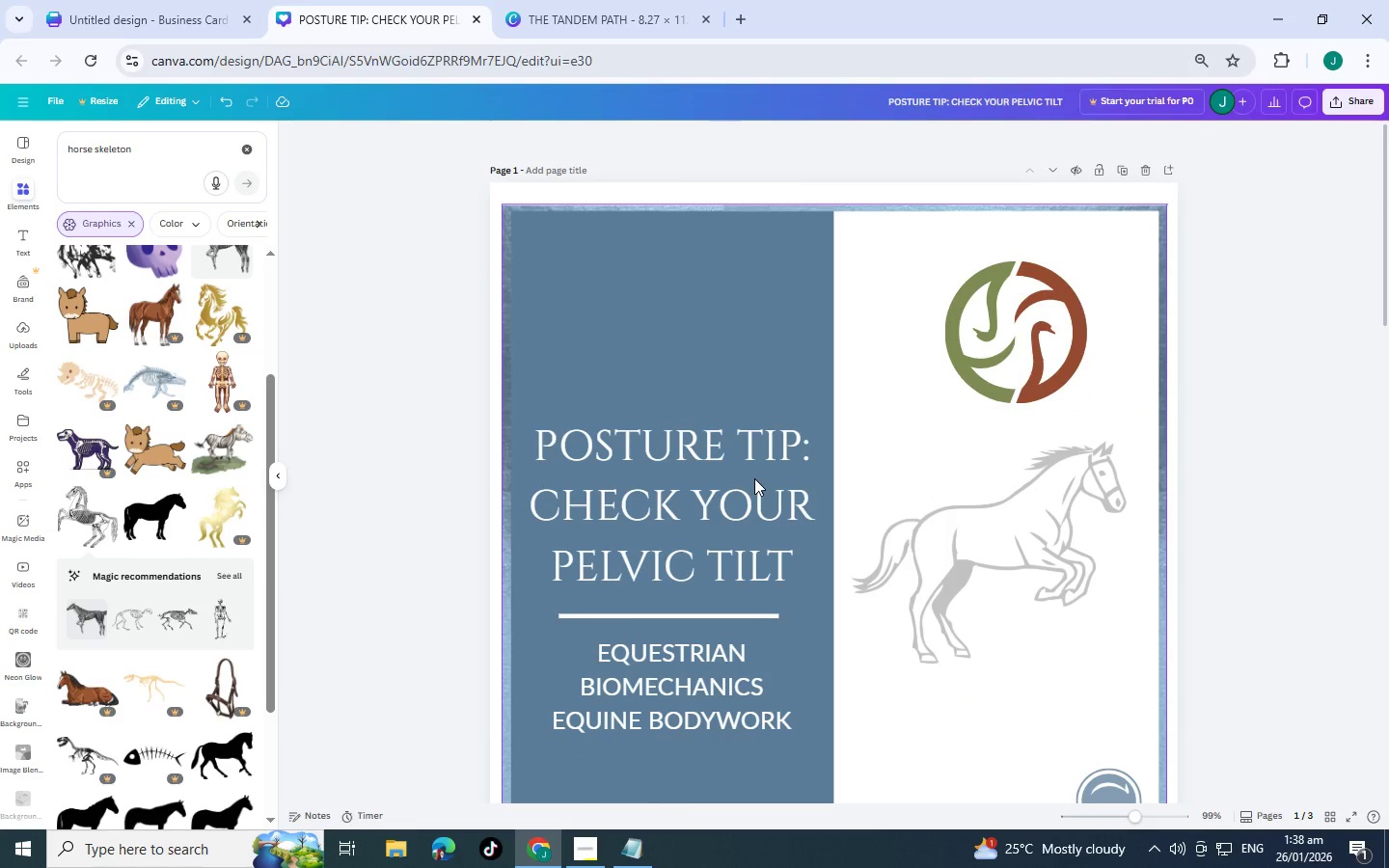 
key(Alt+AltLeft)
 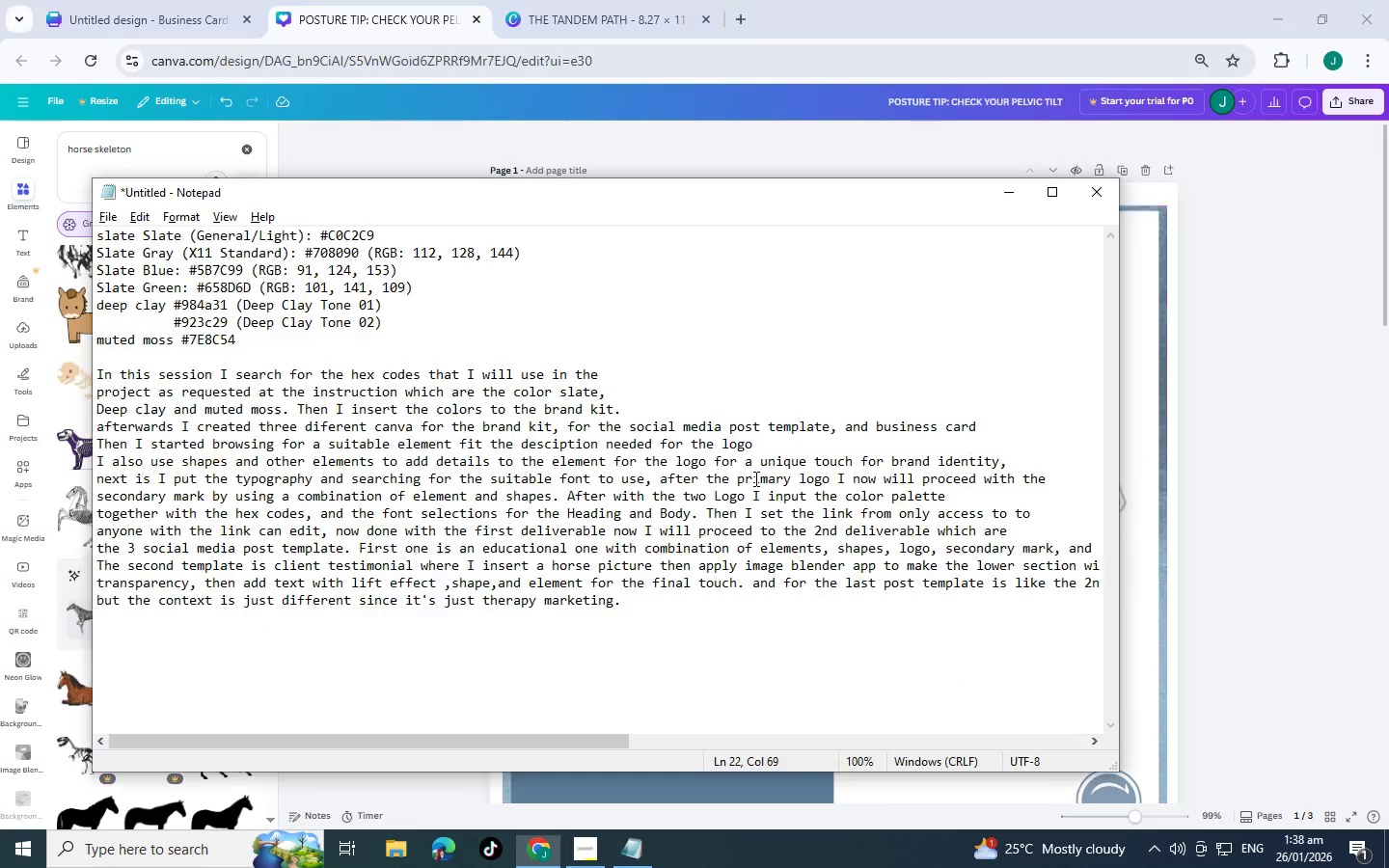 
key(Alt+Tab)
 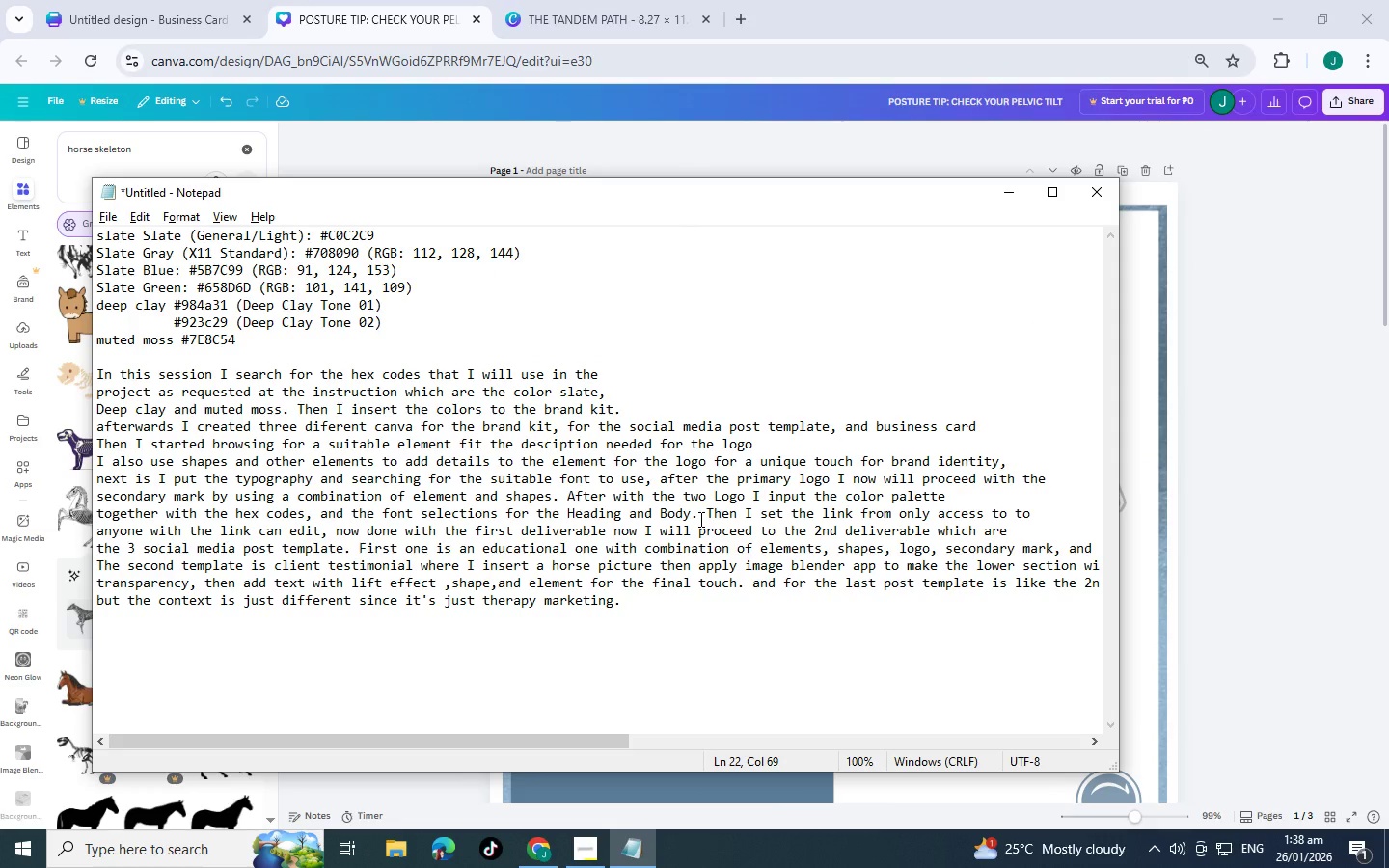 
type( )
key(Backspace)
type( A)
key(Backspace)
type(and for the )
key(Backspace)
key(Backspace)
key(Backspace)
key(Backspace)
type(the 3)
key(Backspace)
key(Backspace)
key(Backspace)
key(Backspace)
key(Backspace)
type(for the )
key(Backspace)
type( For the)
 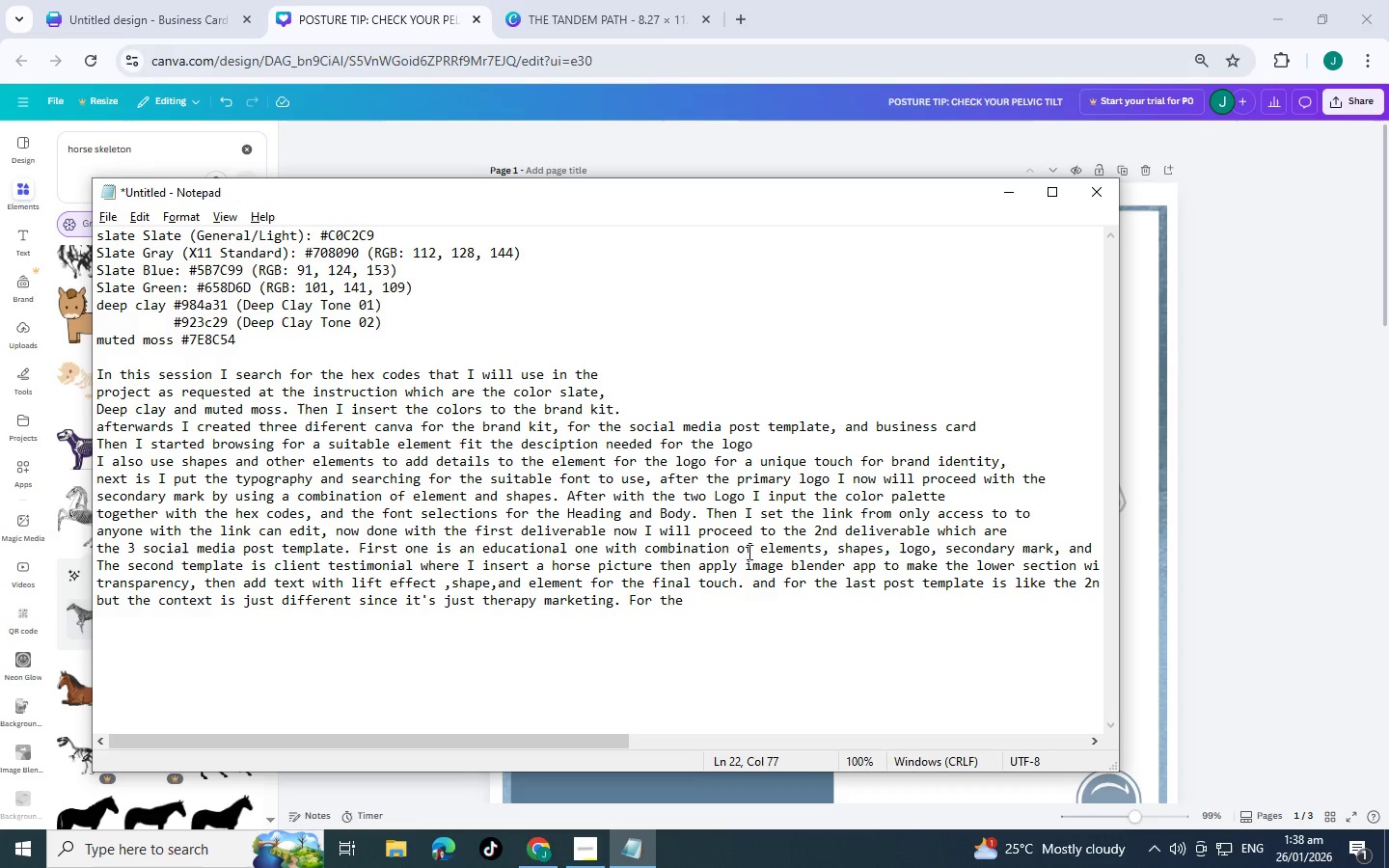 
left_click([748, 583])
 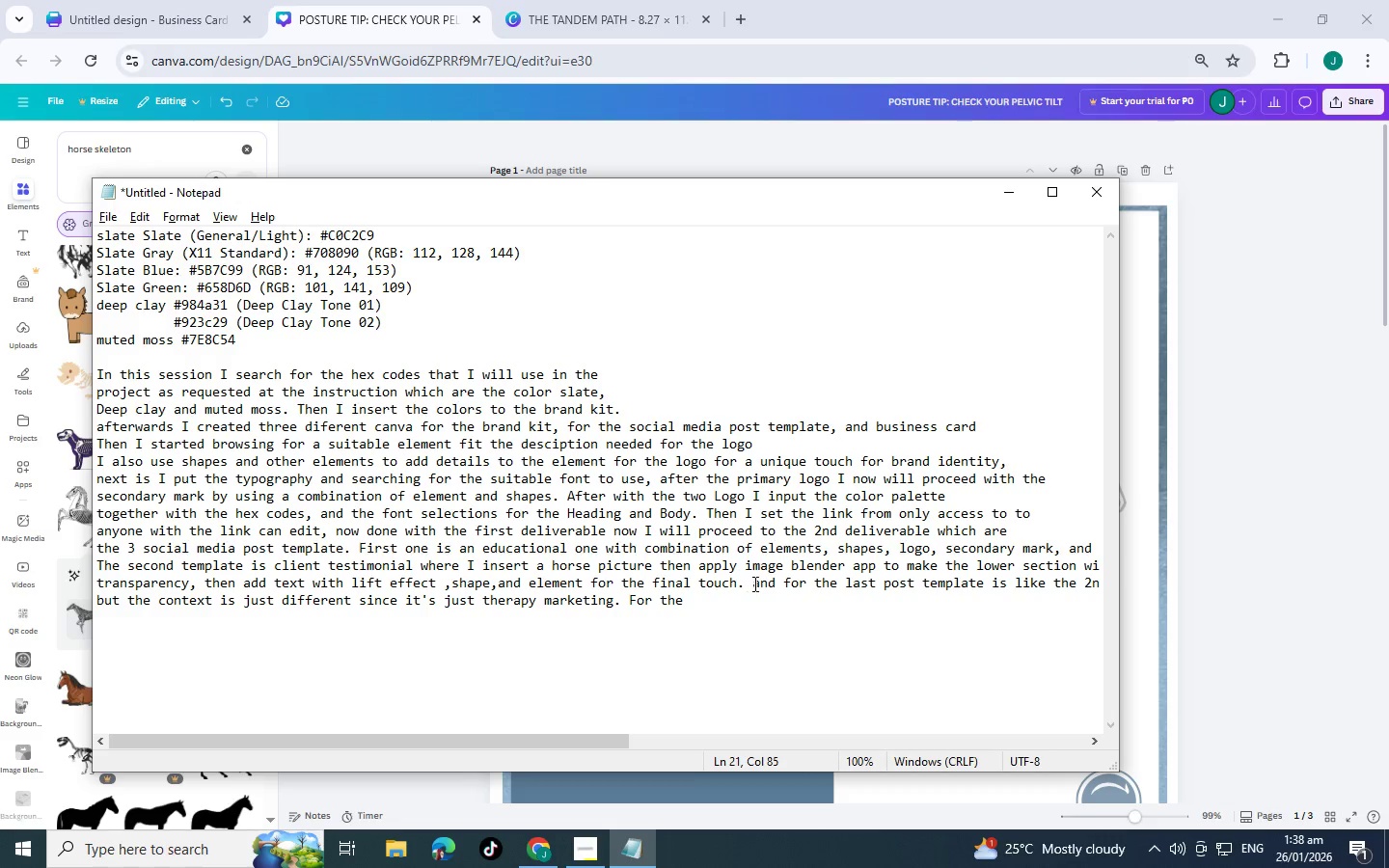 
left_click([758, 583])
 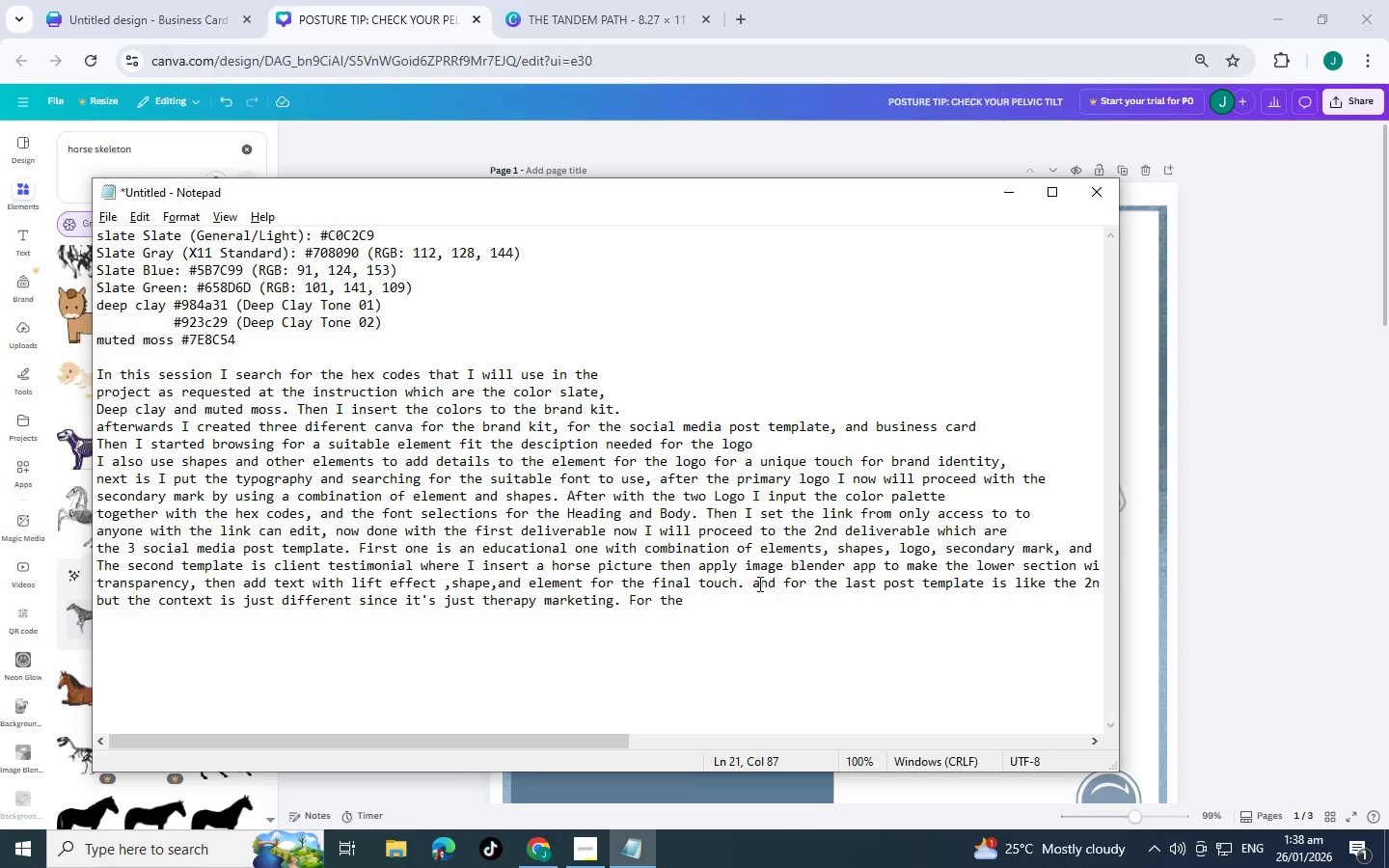 
key(Shift+Backspace)
 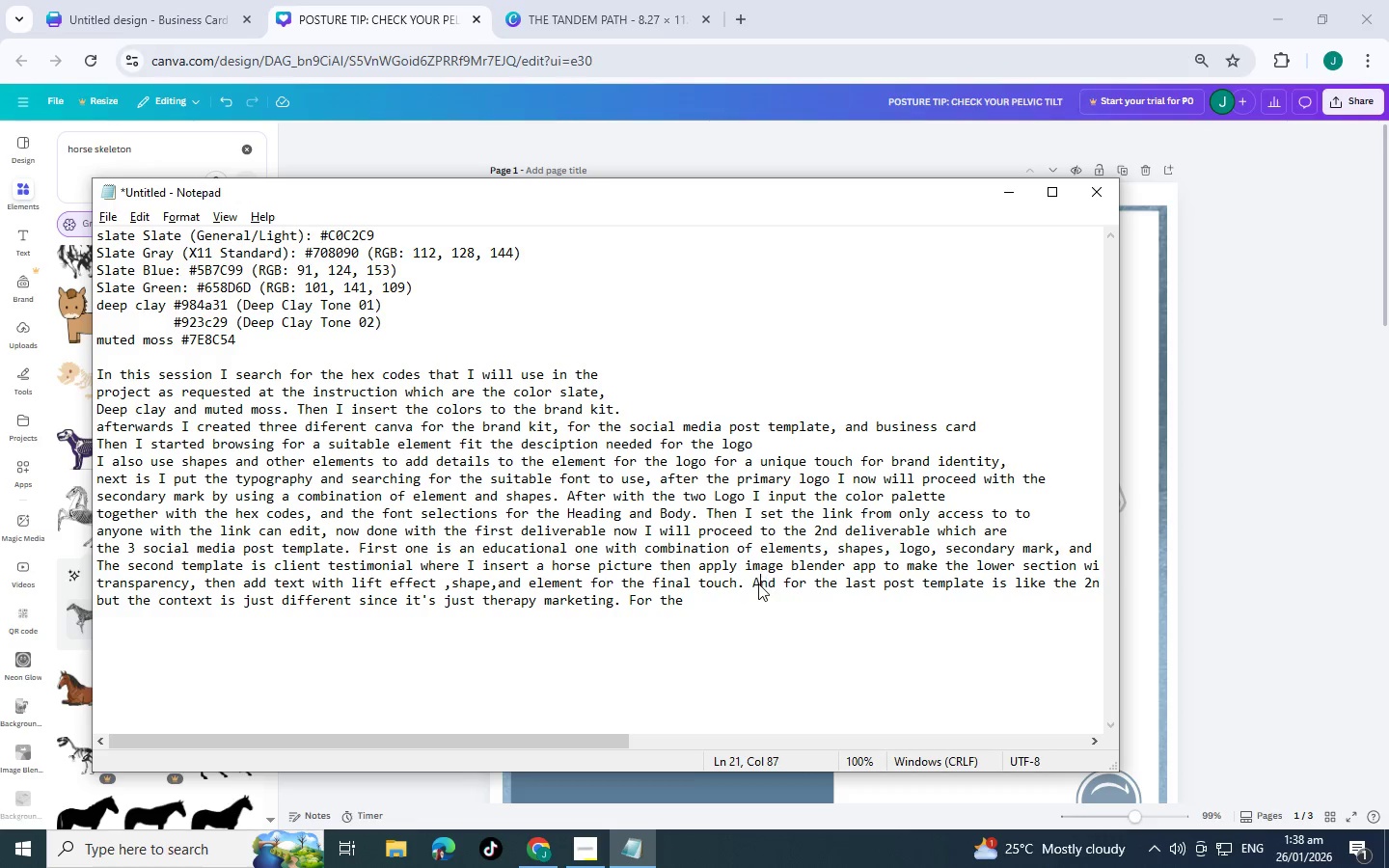 
key(Shift+A)
 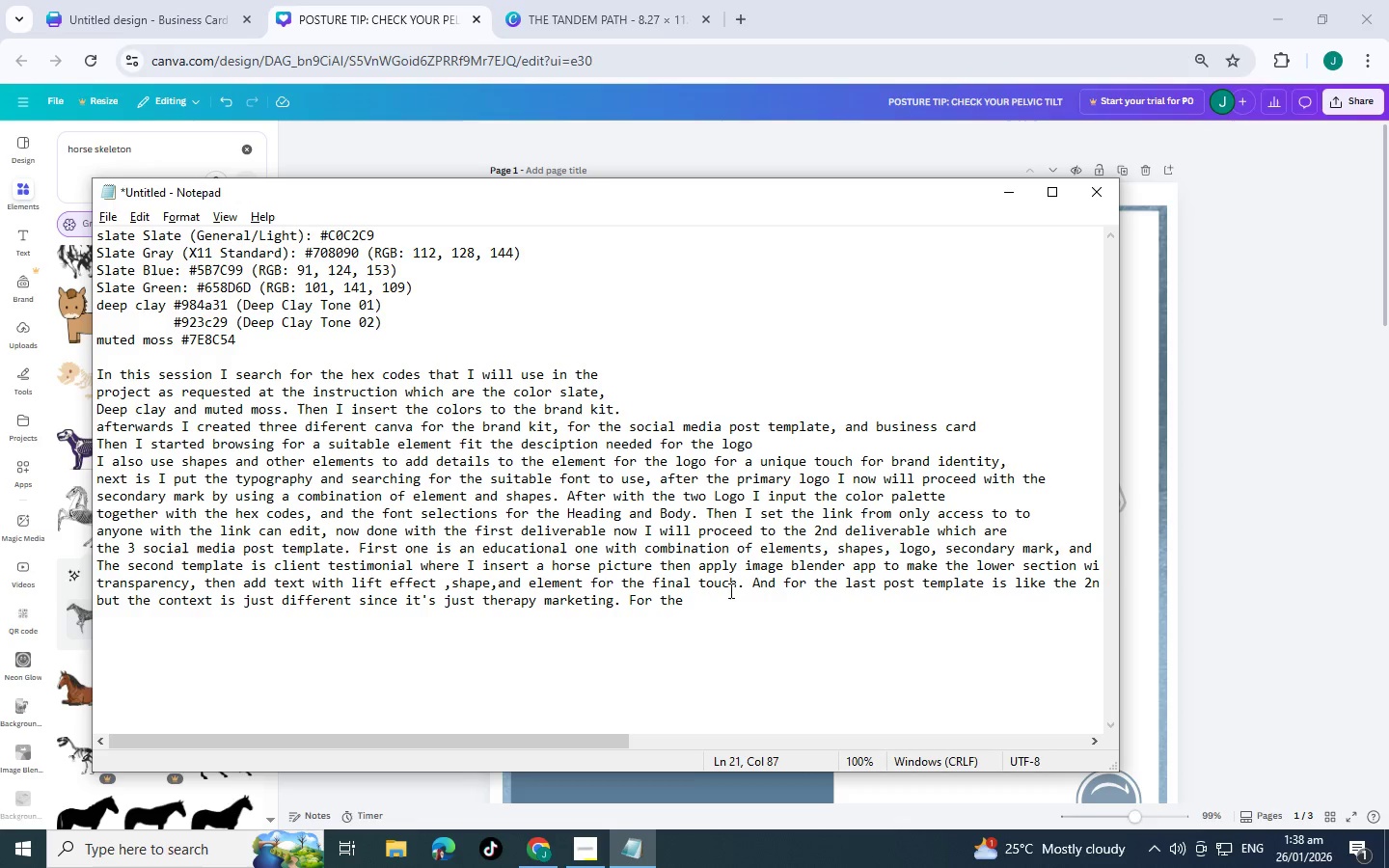 
left_click([731, 600])
 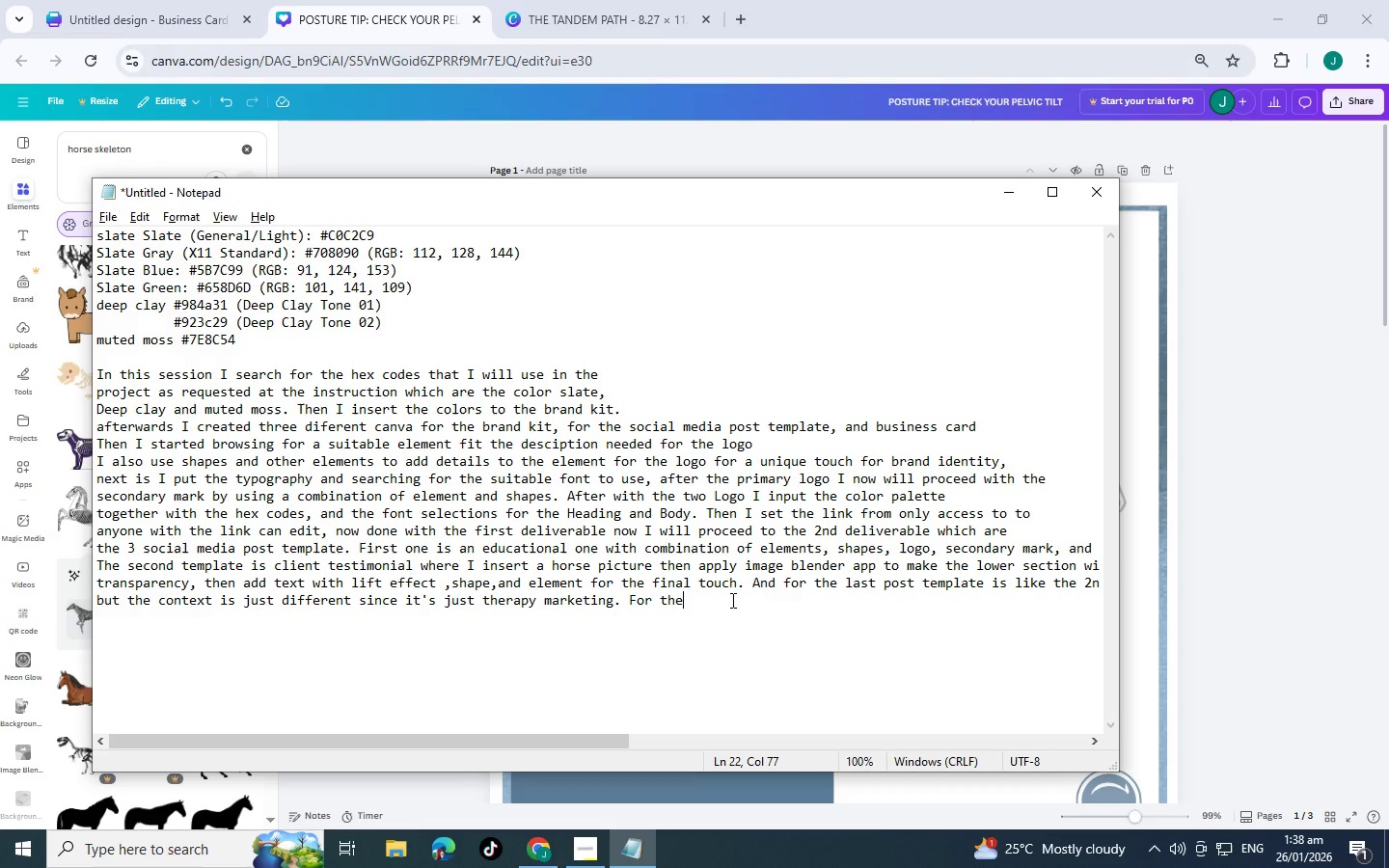 
type( 3rd deliverables which is the )
key(Backspace)
key(Backspace)
key(Backspace)
key(Backspace)
type(i)
key(Backspace)
key(Backspace)
type(is teh)
key(Backspace)
key(Backspace)
type(he business card.)
 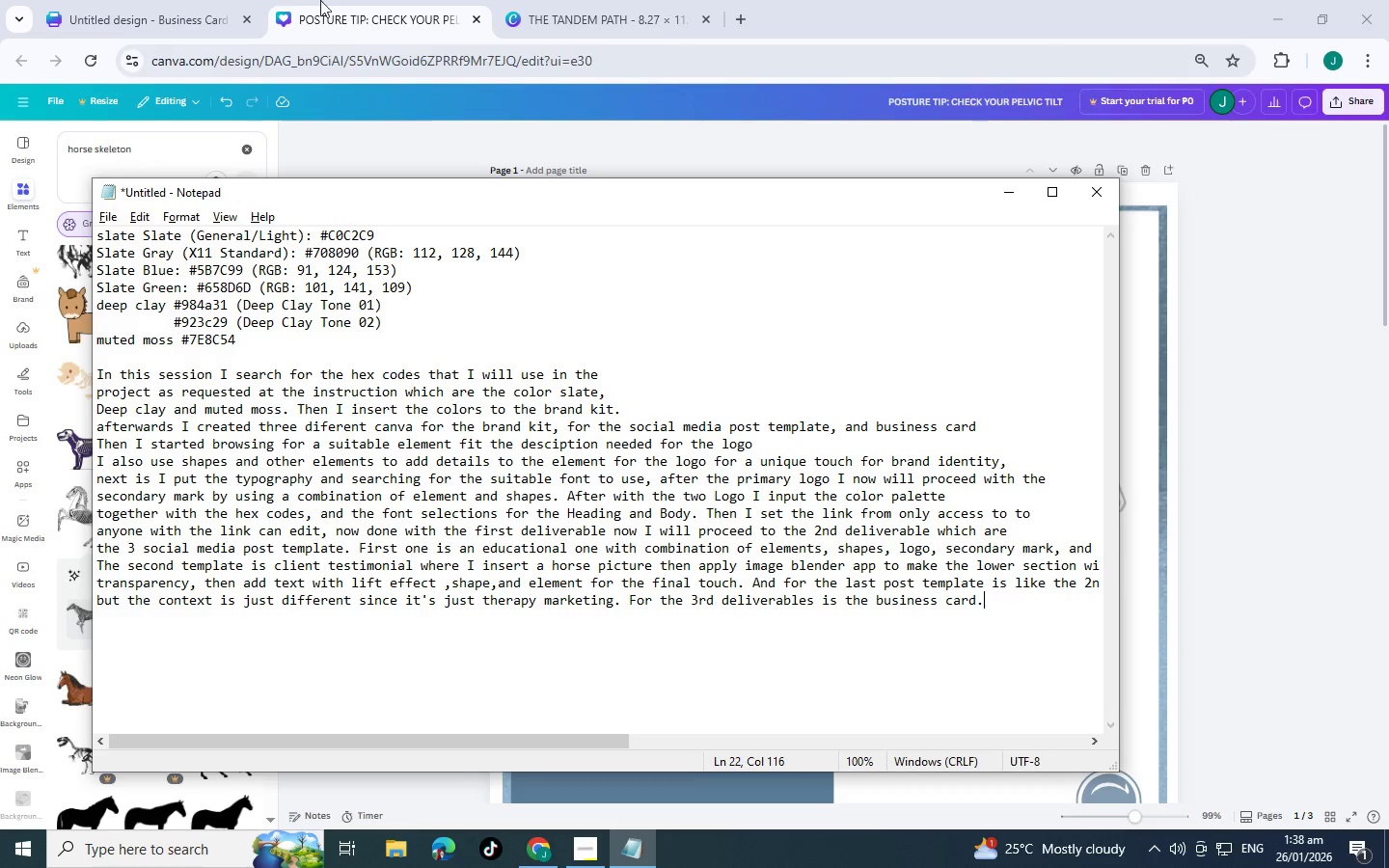 
key(Backspace)
 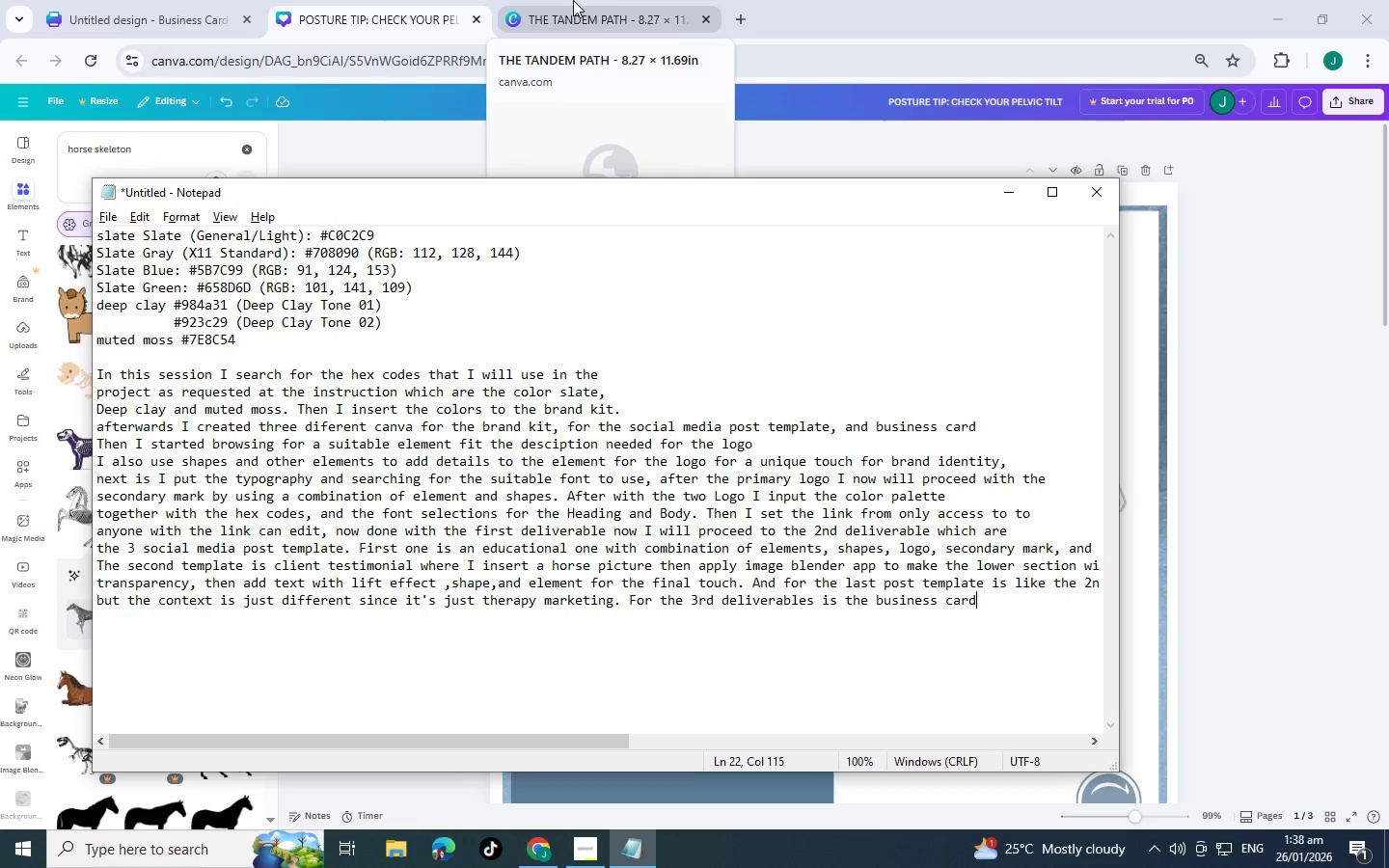 
key(Comma)
 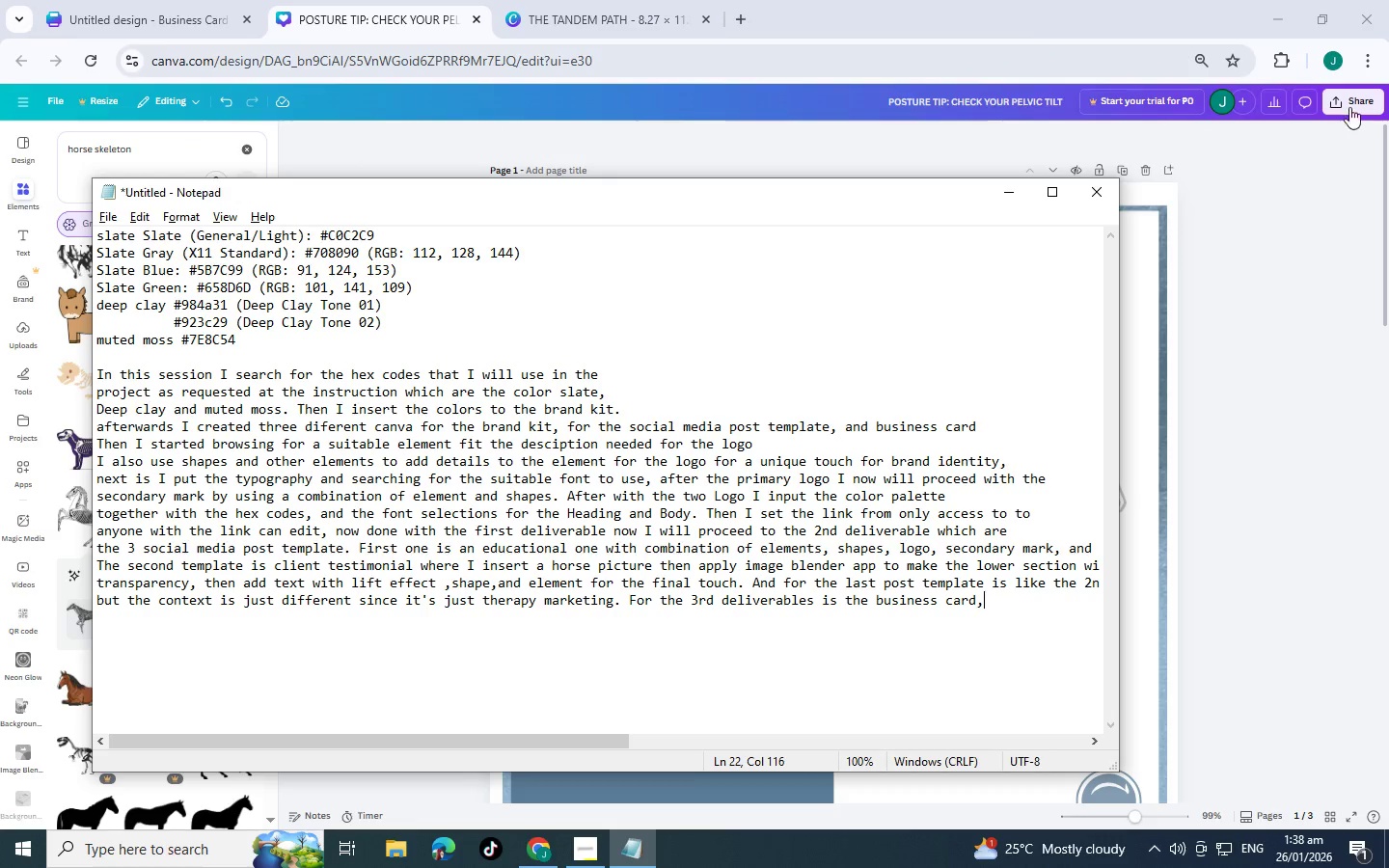 
left_click([1352, 101])
 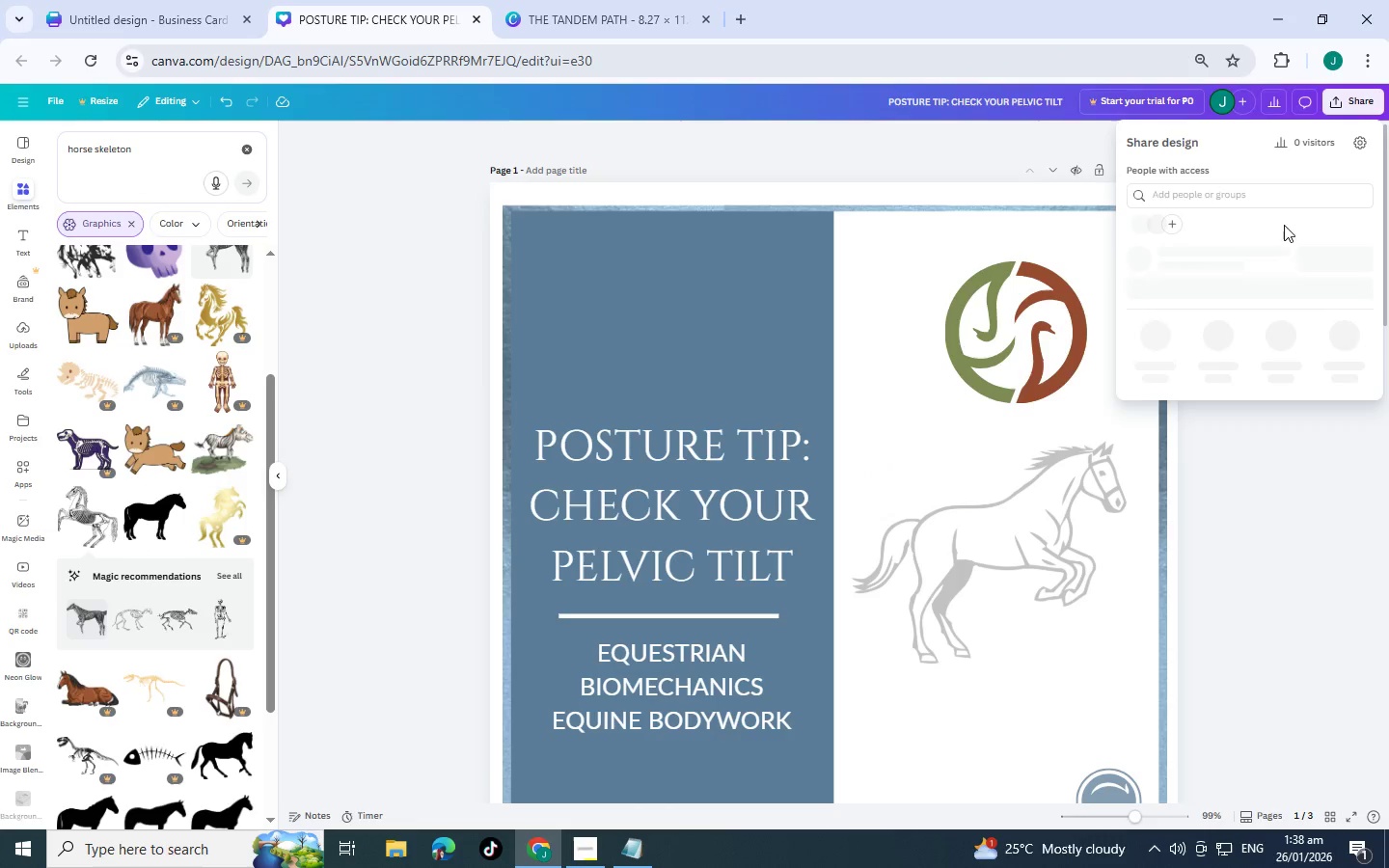 
mouse_move([1179, 300])
 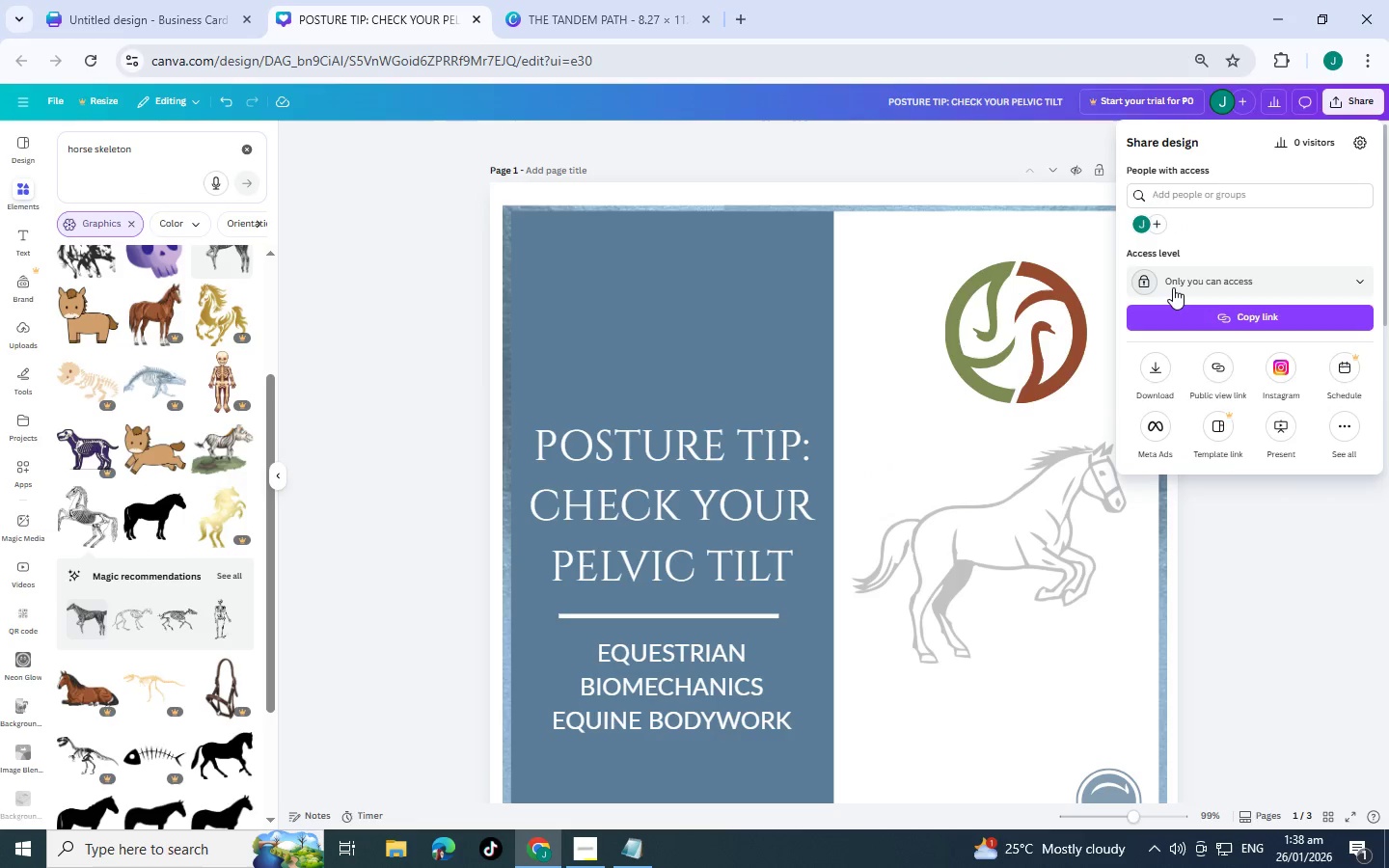 
left_click([1173, 287])
 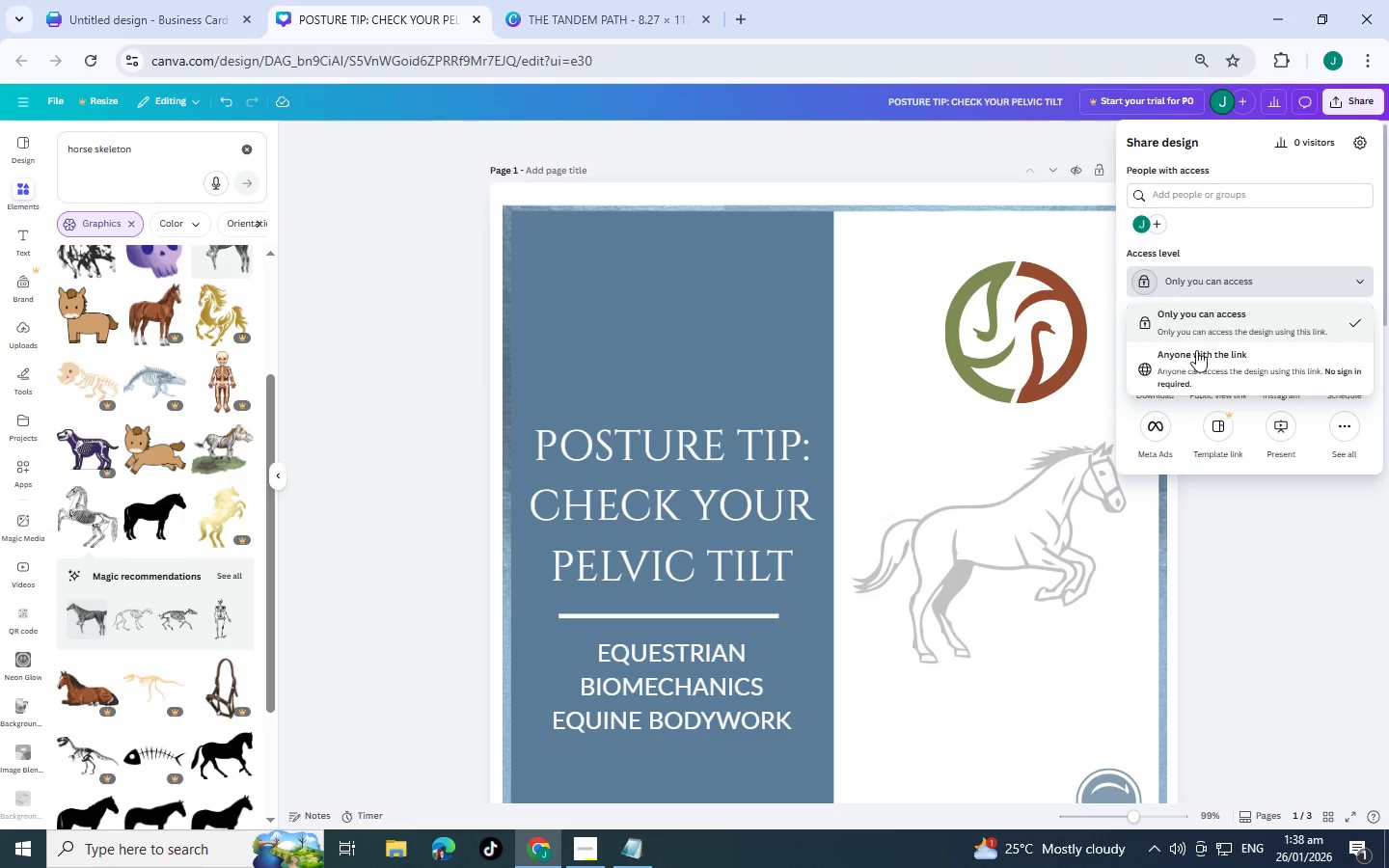 
left_click([1199, 369])
 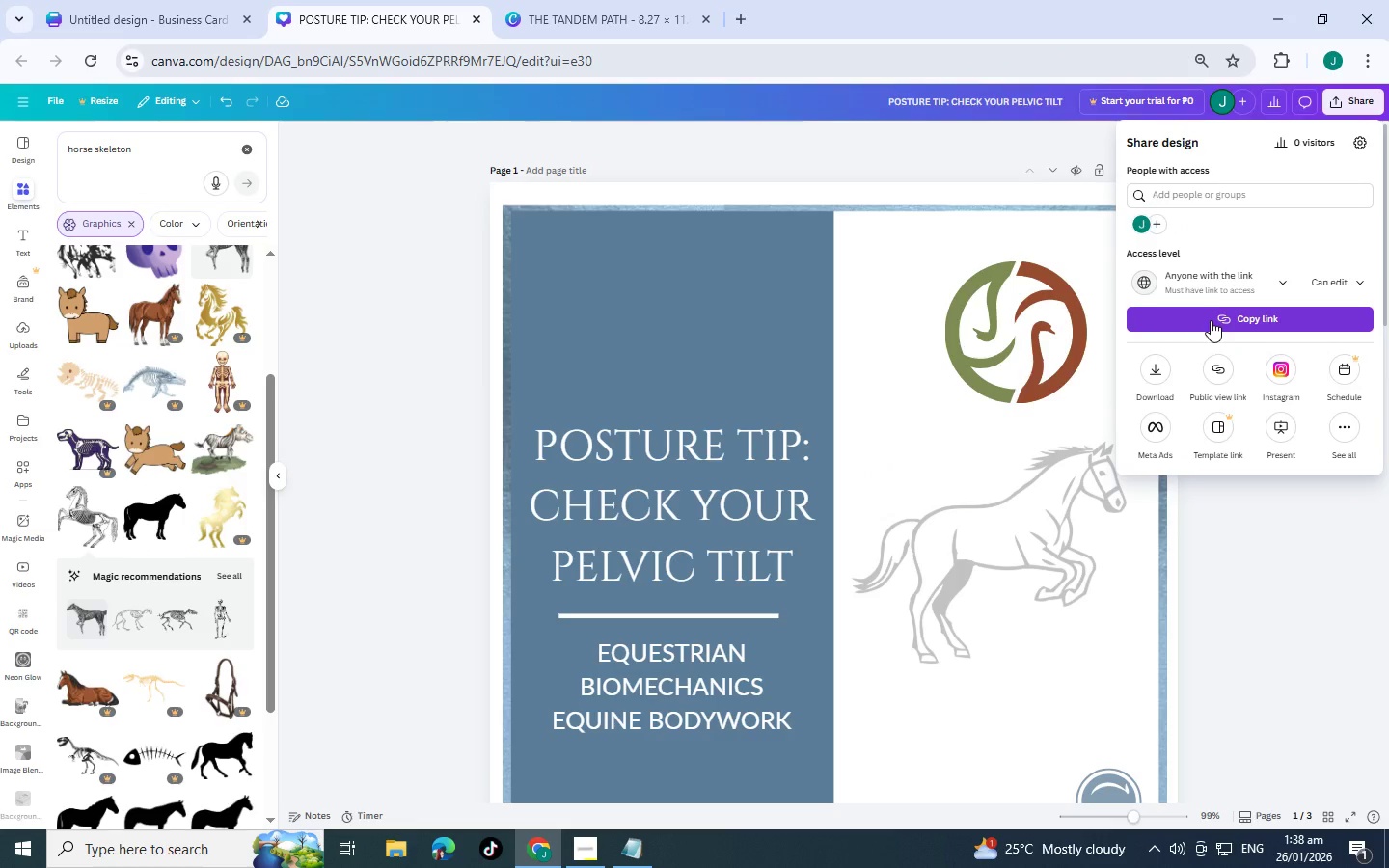 
left_click([1227, 270])
 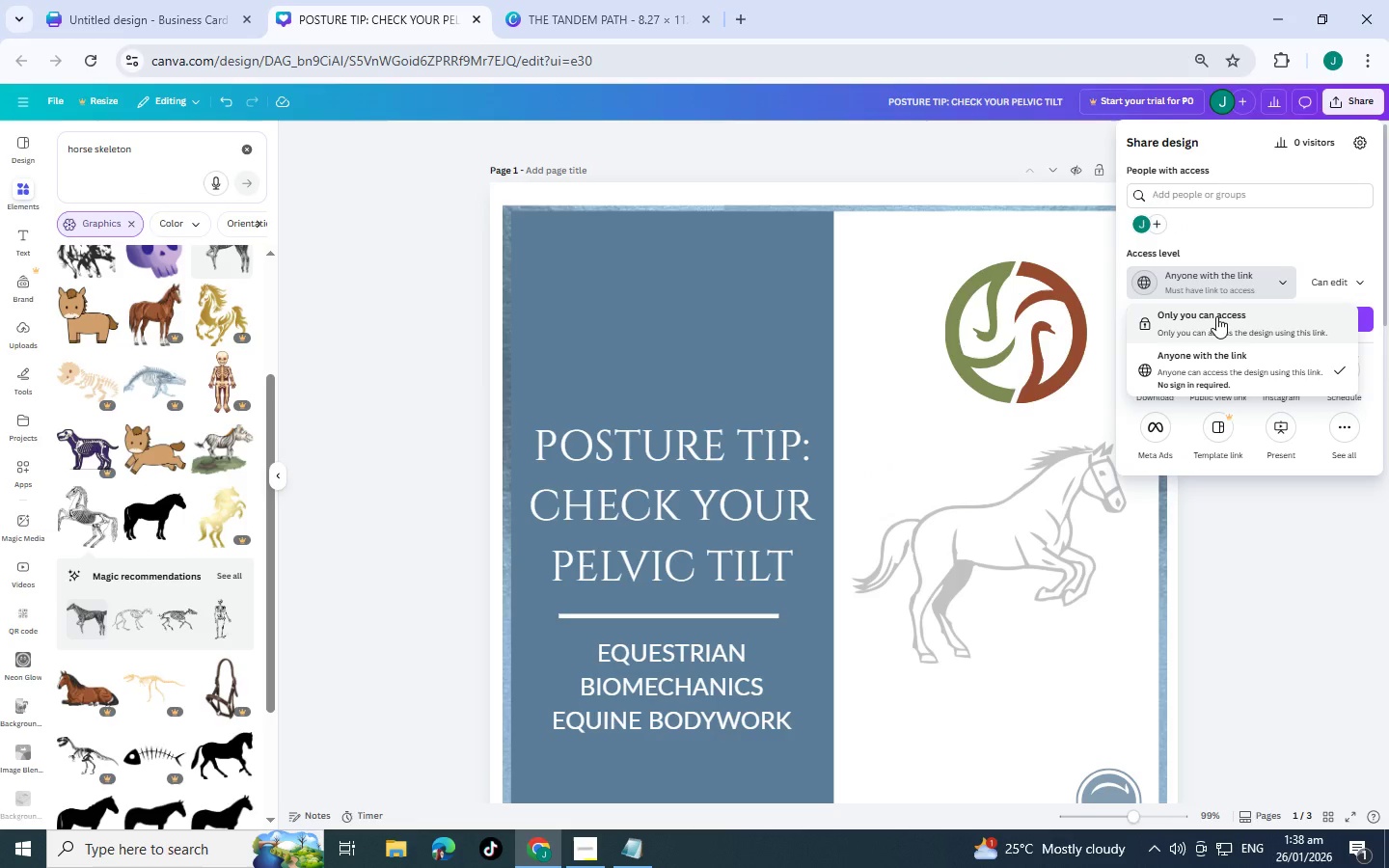 
left_click([1216, 316])
 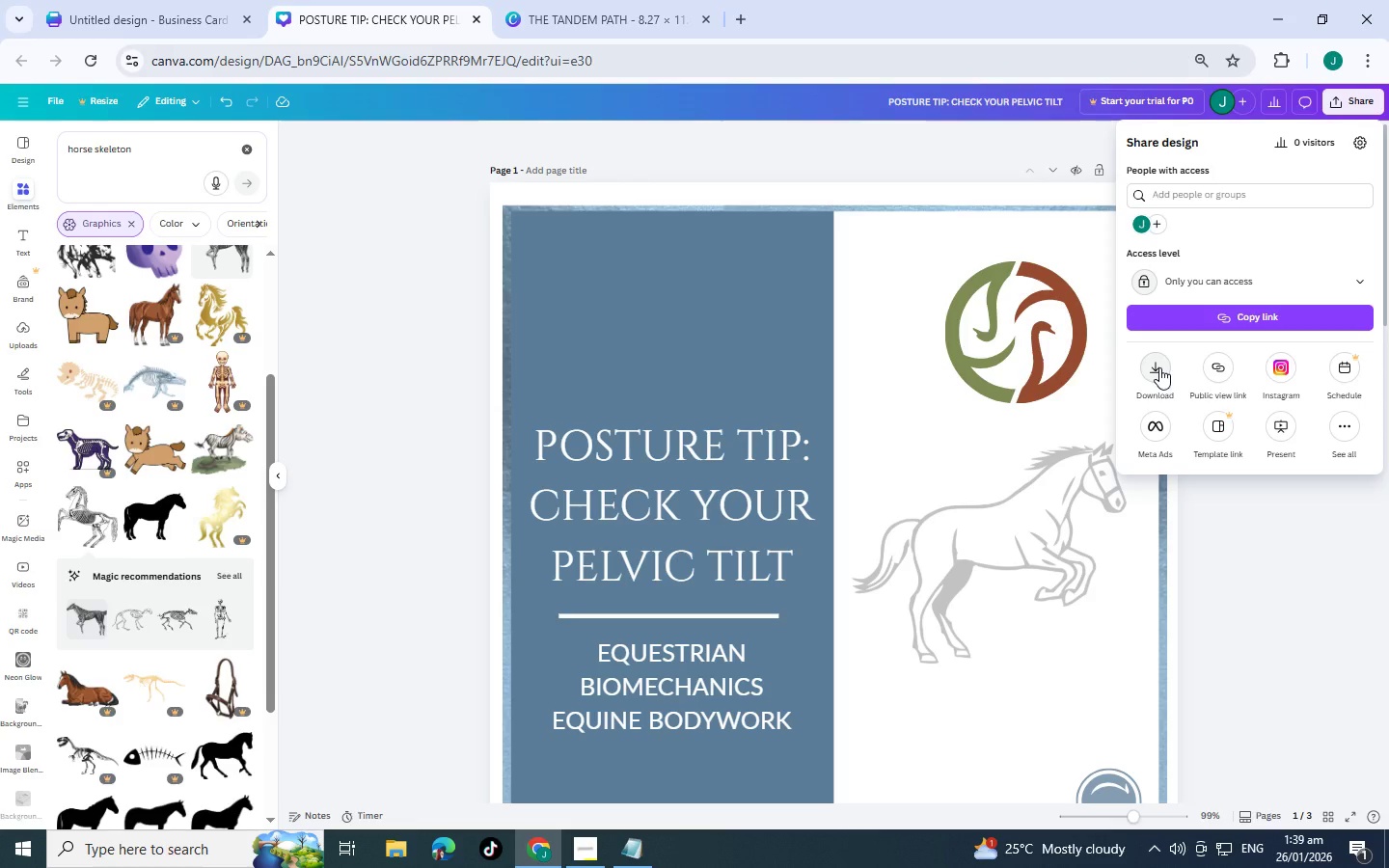 
key(Alt+Tab)
 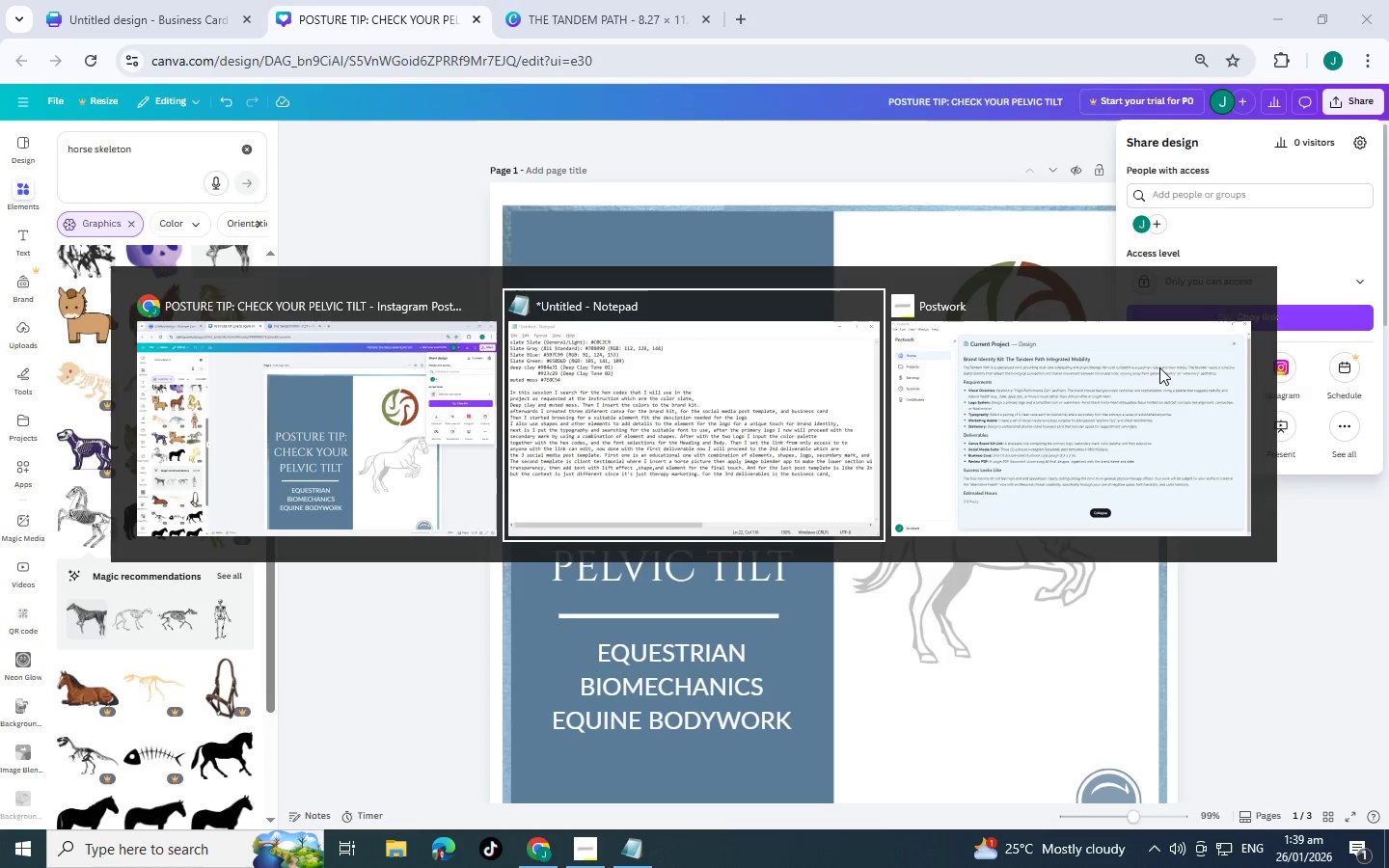 
key(Alt+Tab)